 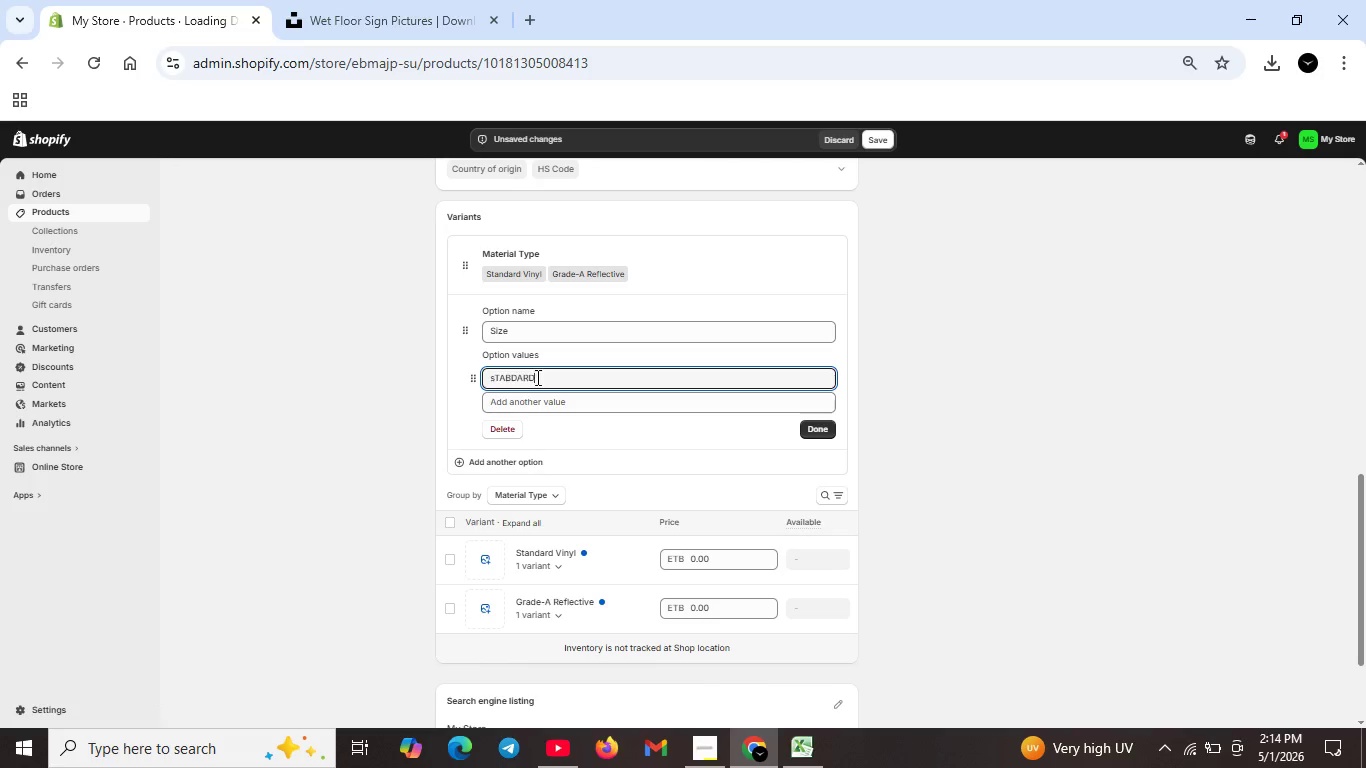 
left_click_drag(start_coordinate=[536, 377], to_coordinate=[444, 383])
 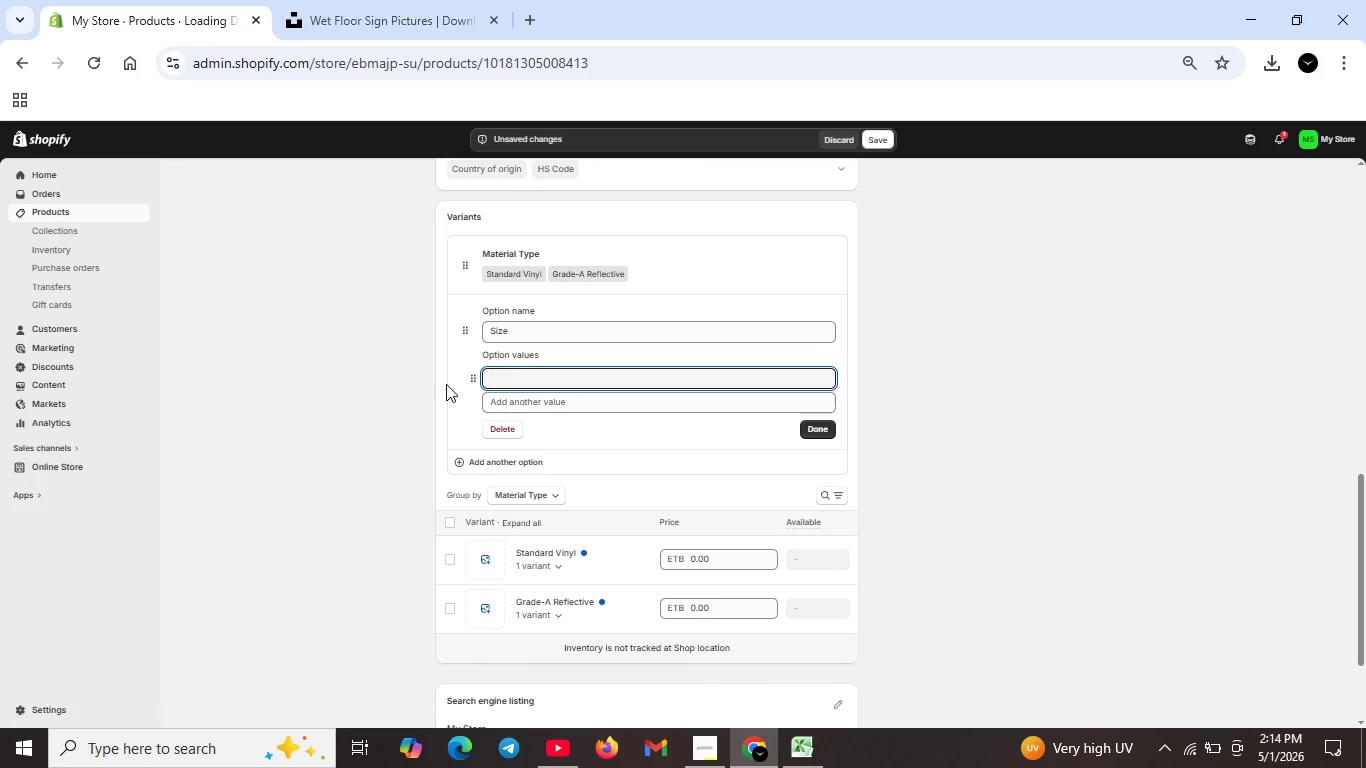 
key(Backspace)
type(Stn)
key(Backspace)
type(andard)
 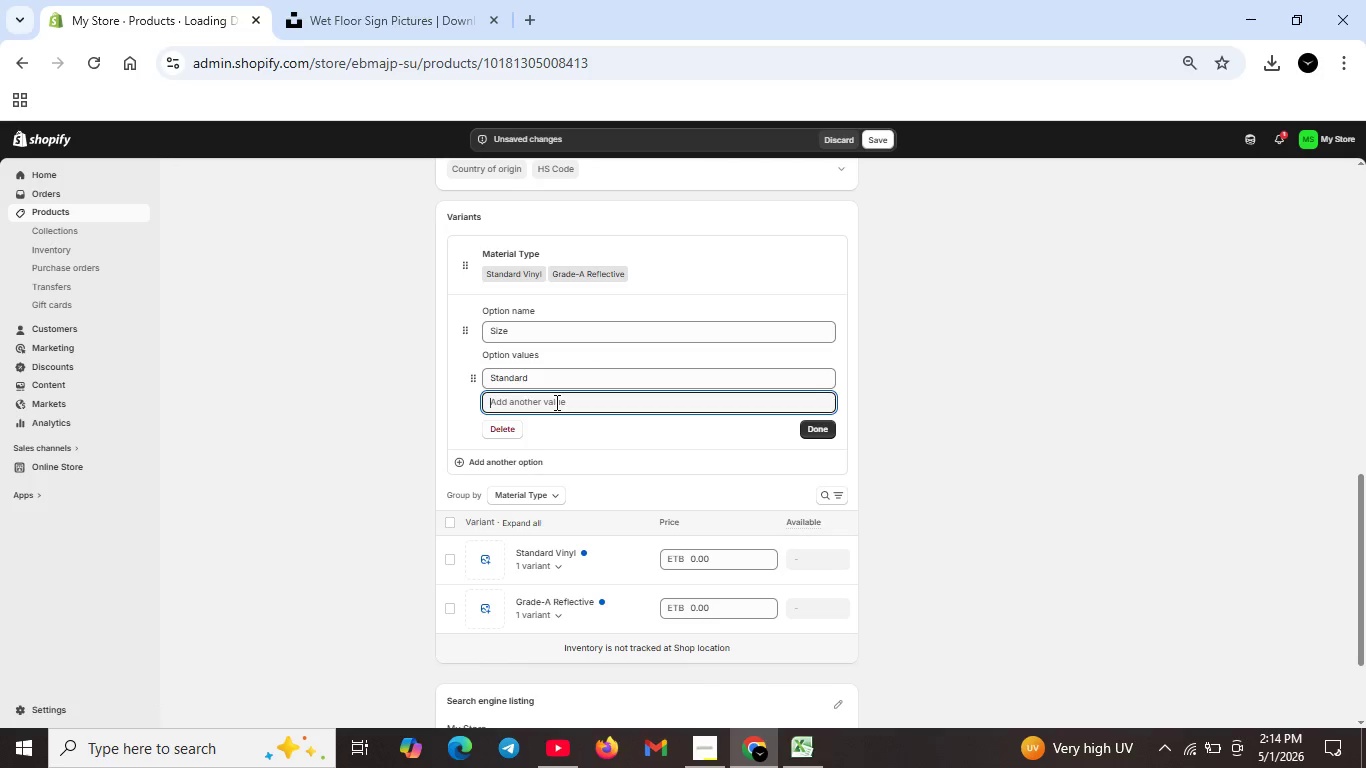 
left_click([555, 402])
 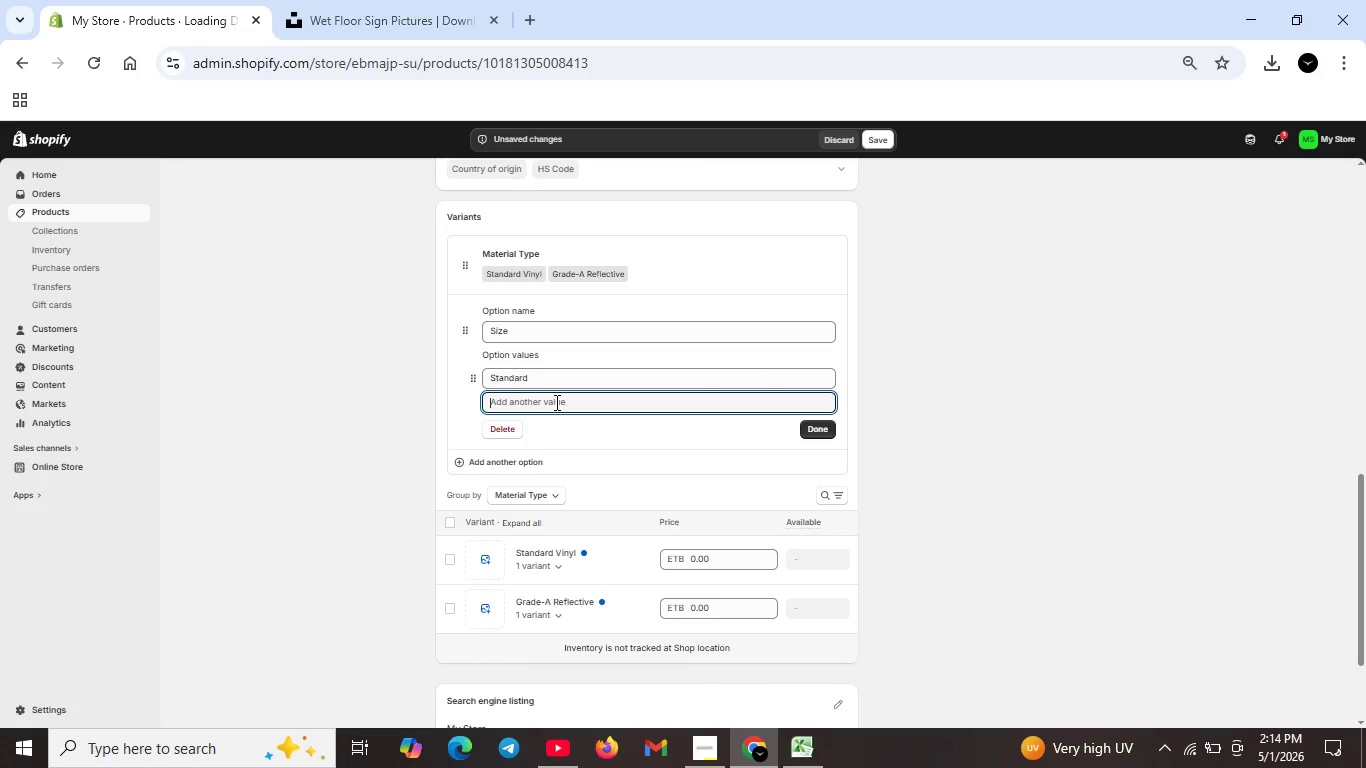 
wait(13.19)
 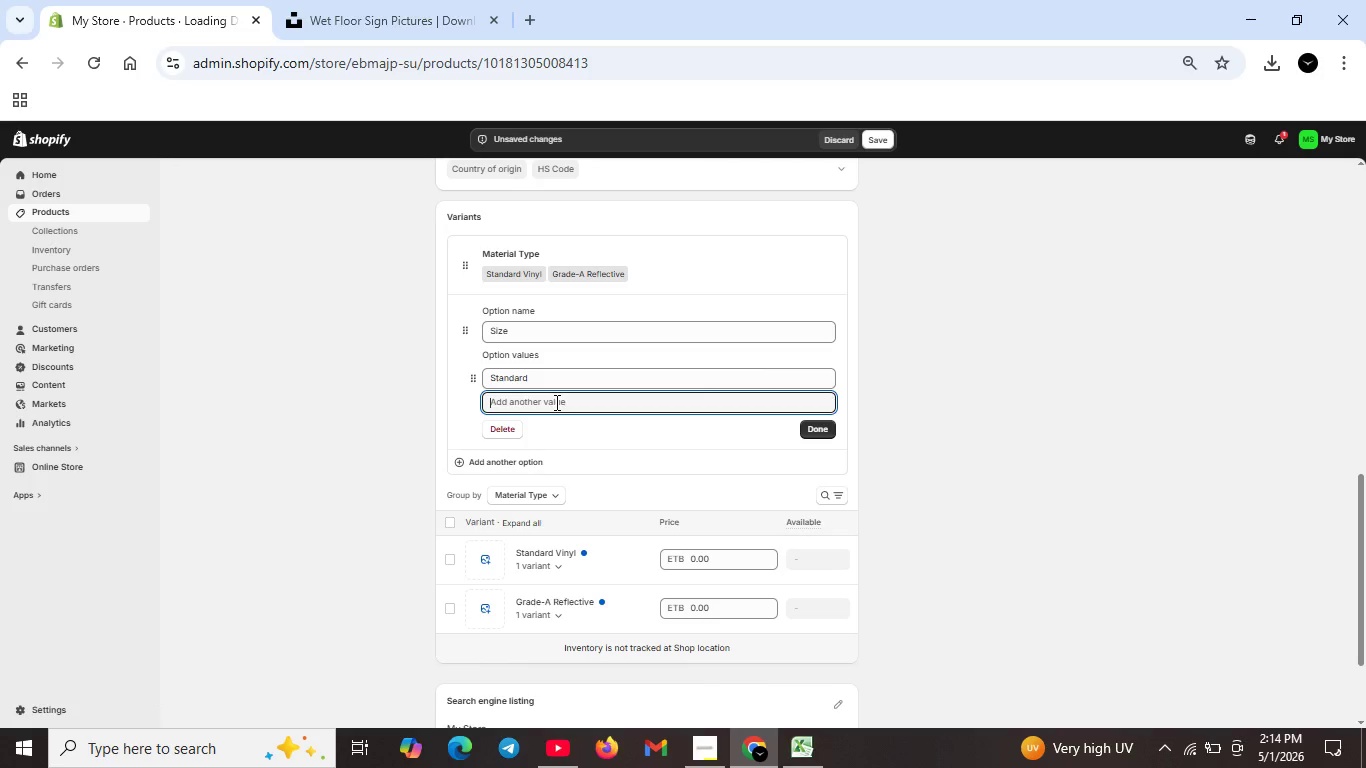 
scroll: coordinate [555, 402], scroll_direction: up, amount: 4.0
 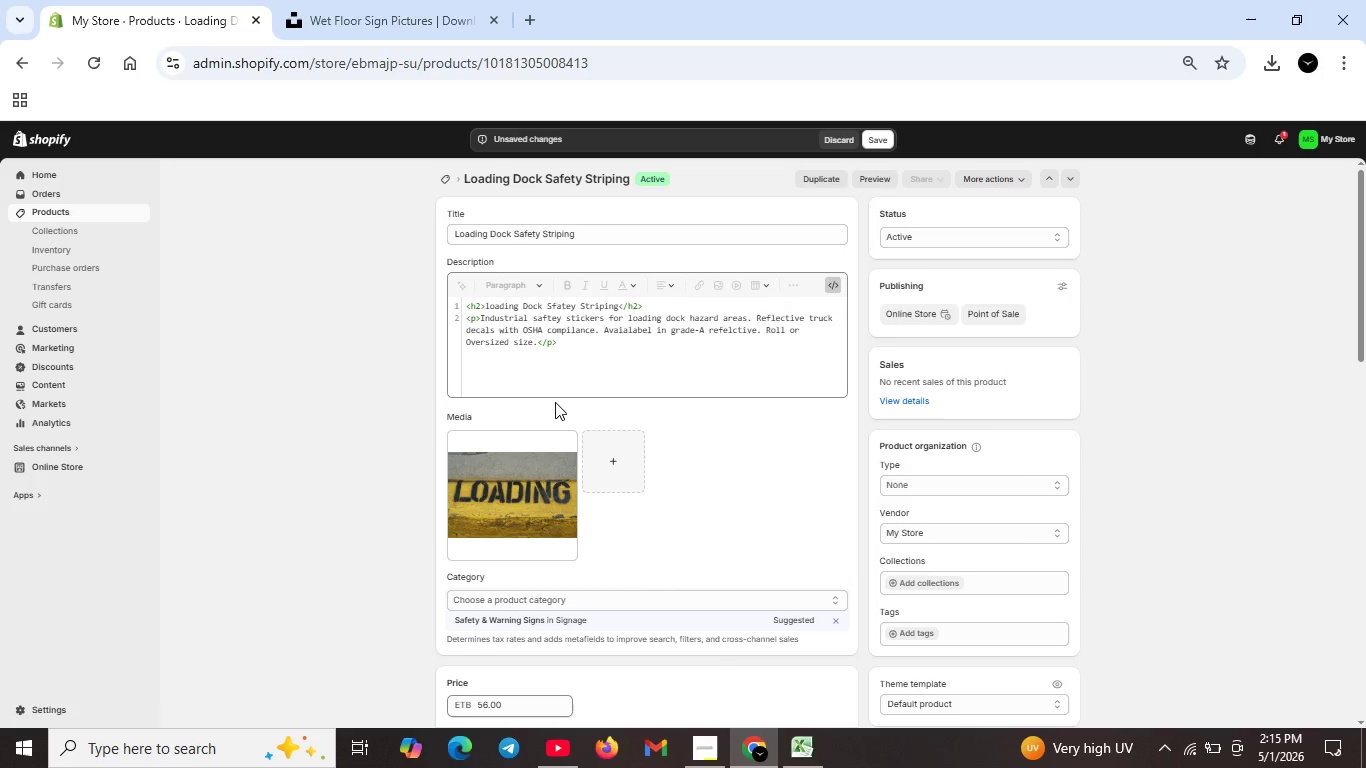 
wait(38.41)
 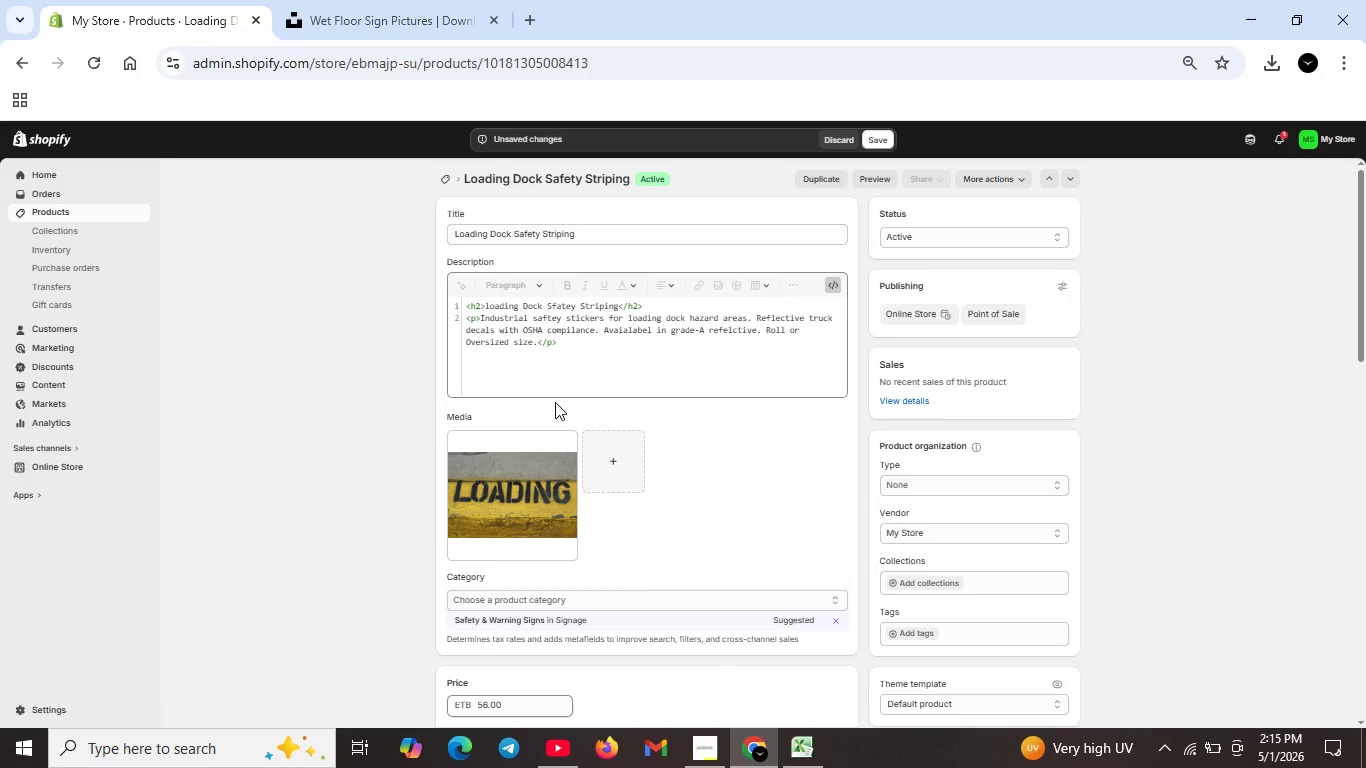 
scroll: coordinate [567, 551], scroll_direction: down, amount: 8.0
 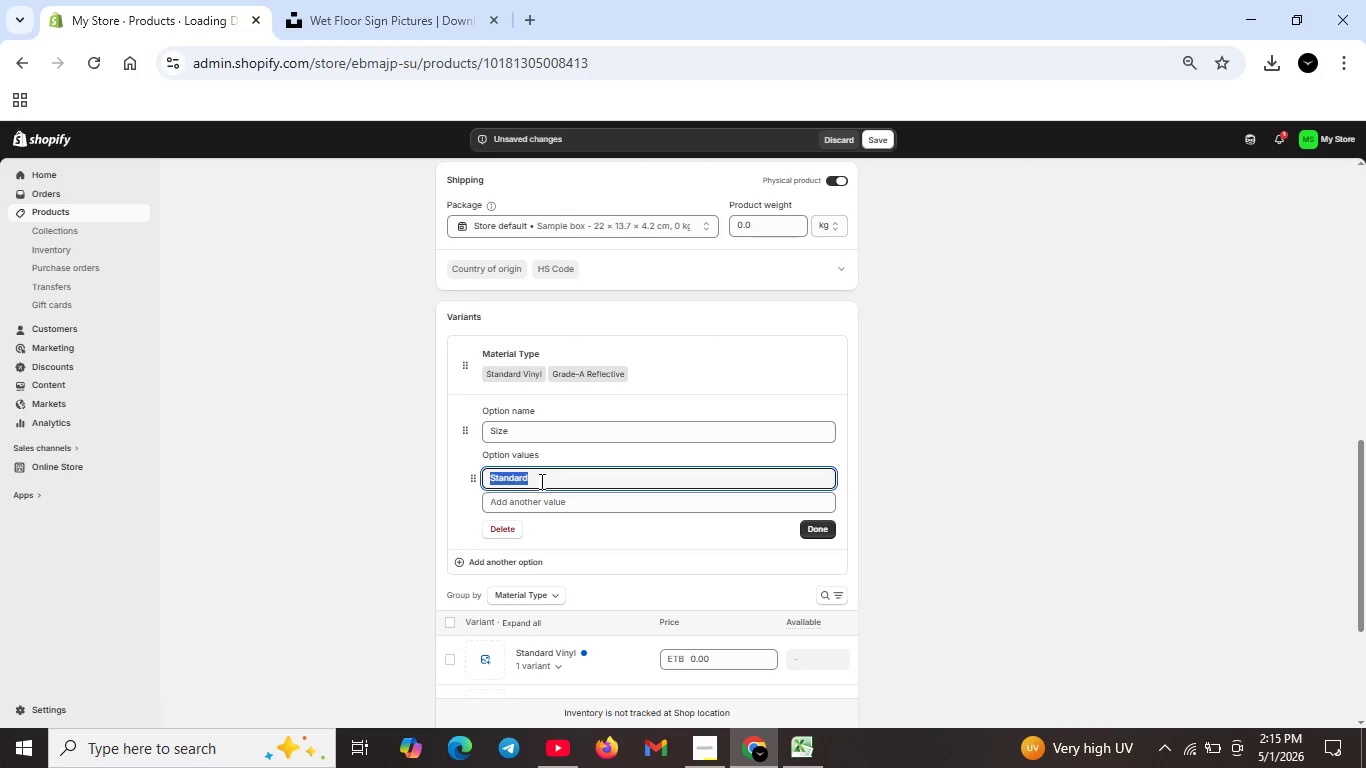 
double_click([540, 481])
 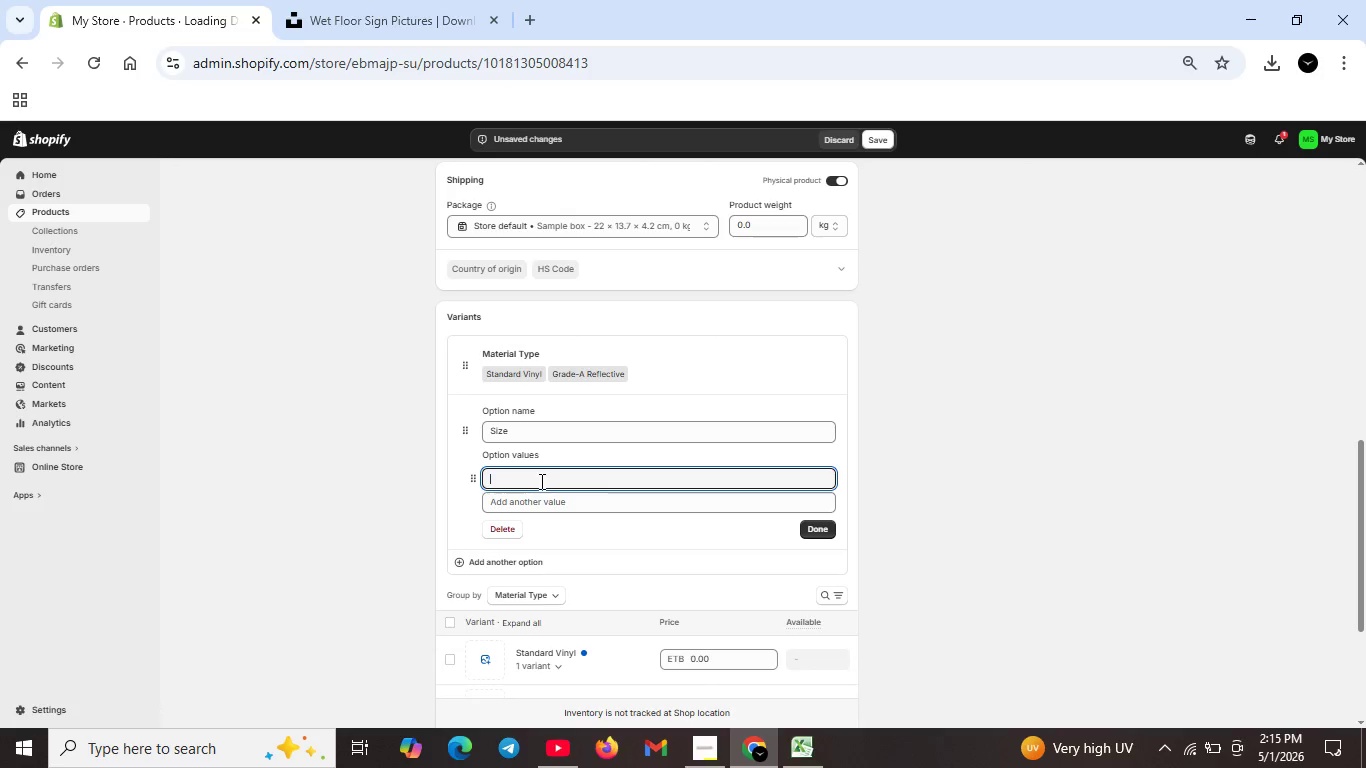 
key(Backspace)
type(Roll)
 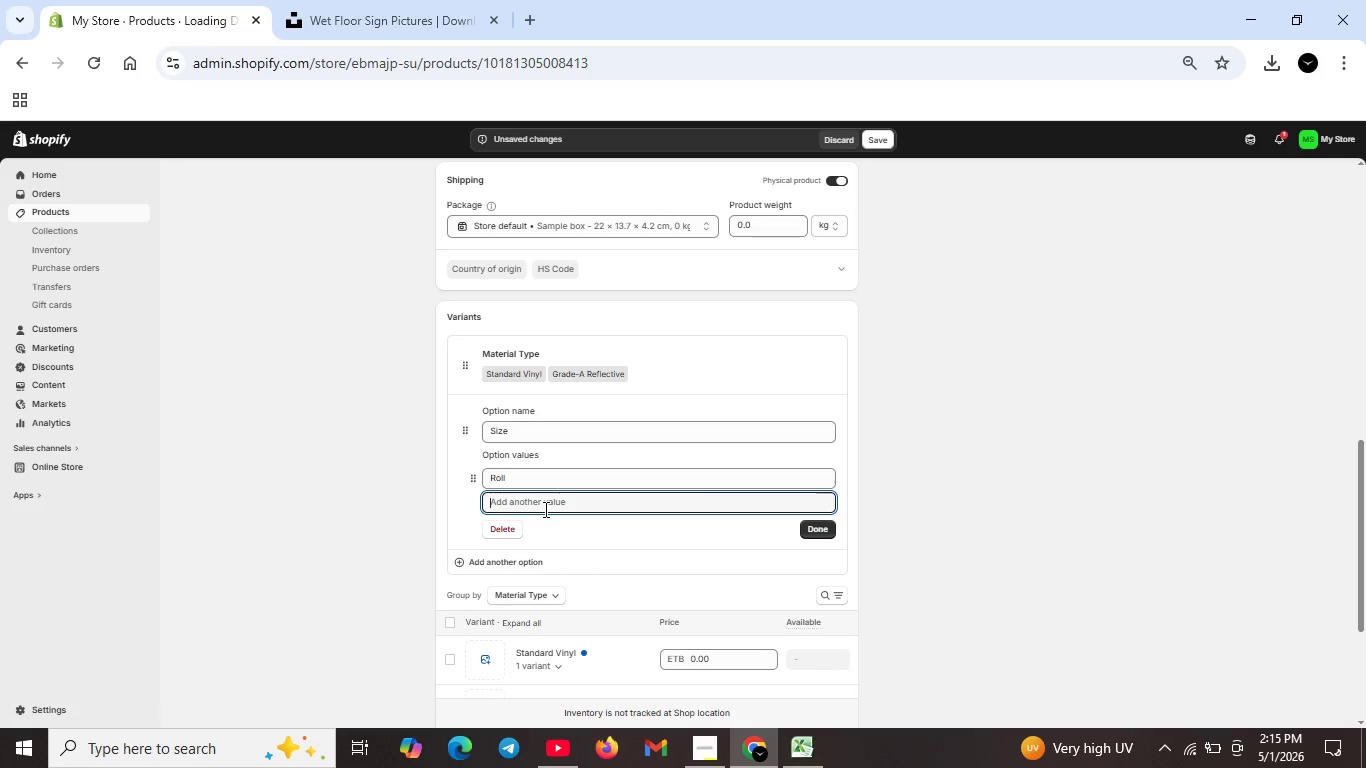 
left_click([543, 509])
 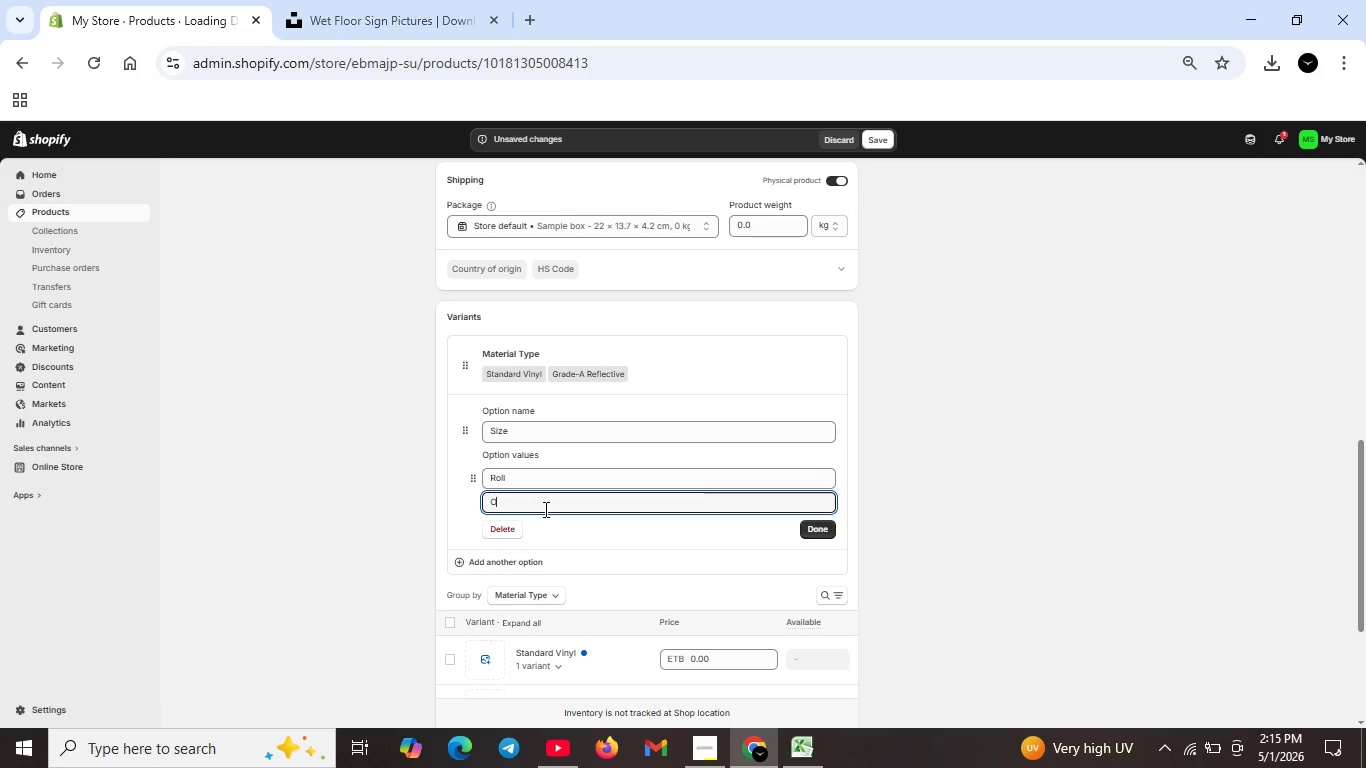 
type(Oversie)
key(Backspace)
type(zed)
 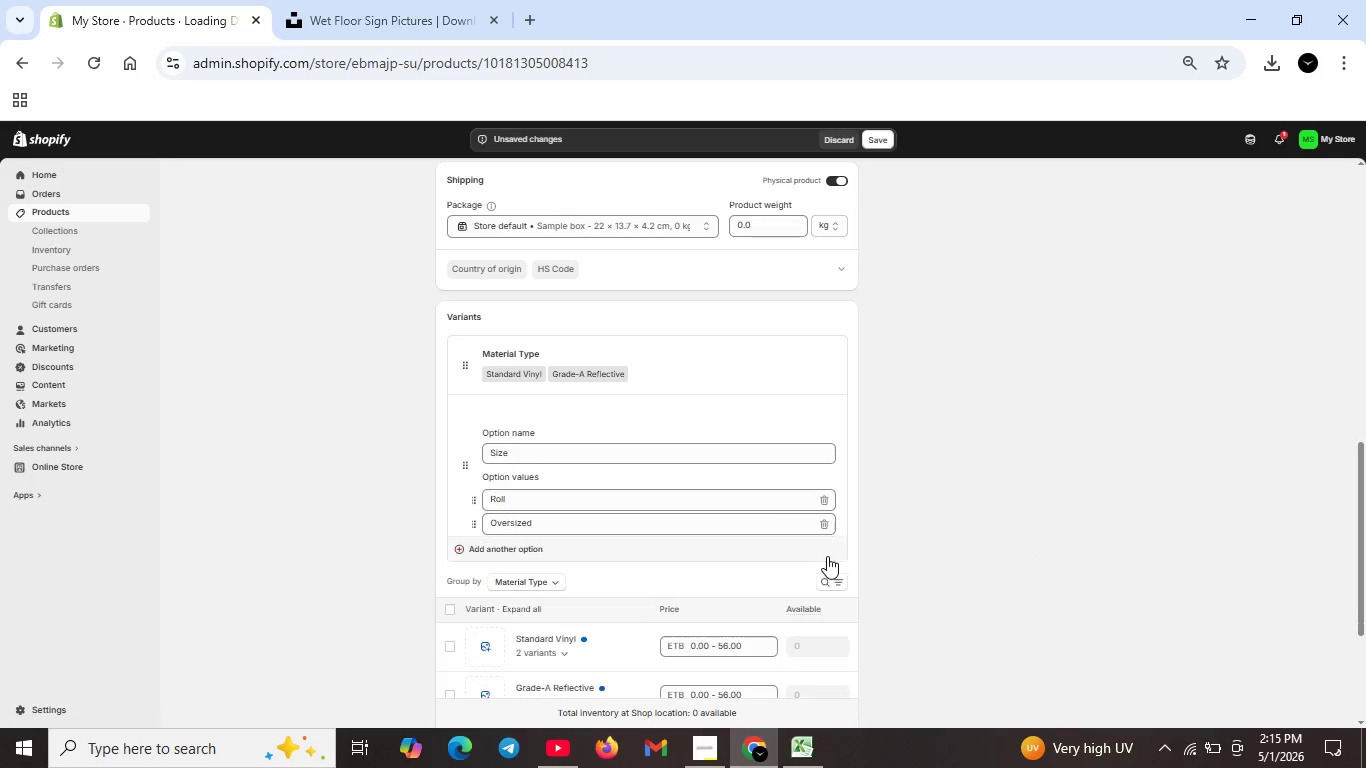 
left_click([827, 556])
 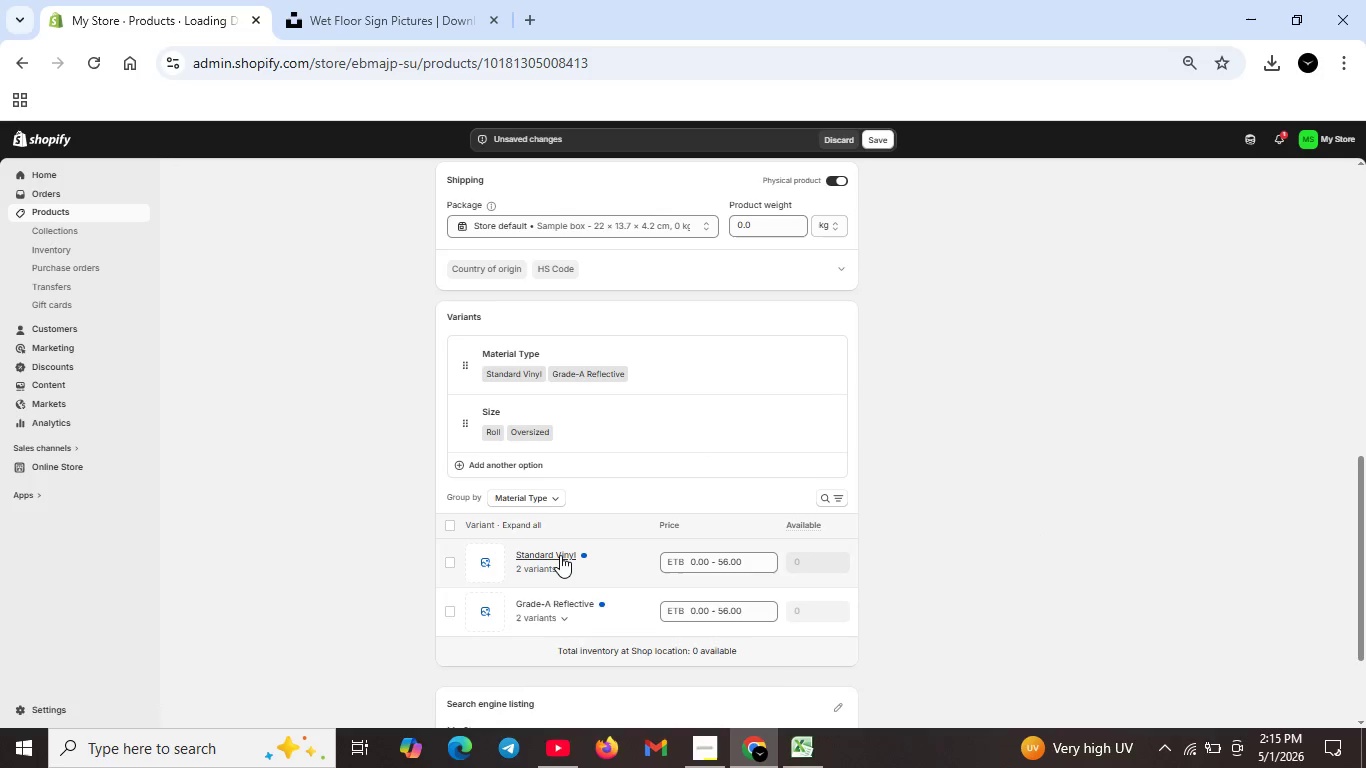 
left_click([560, 555])
 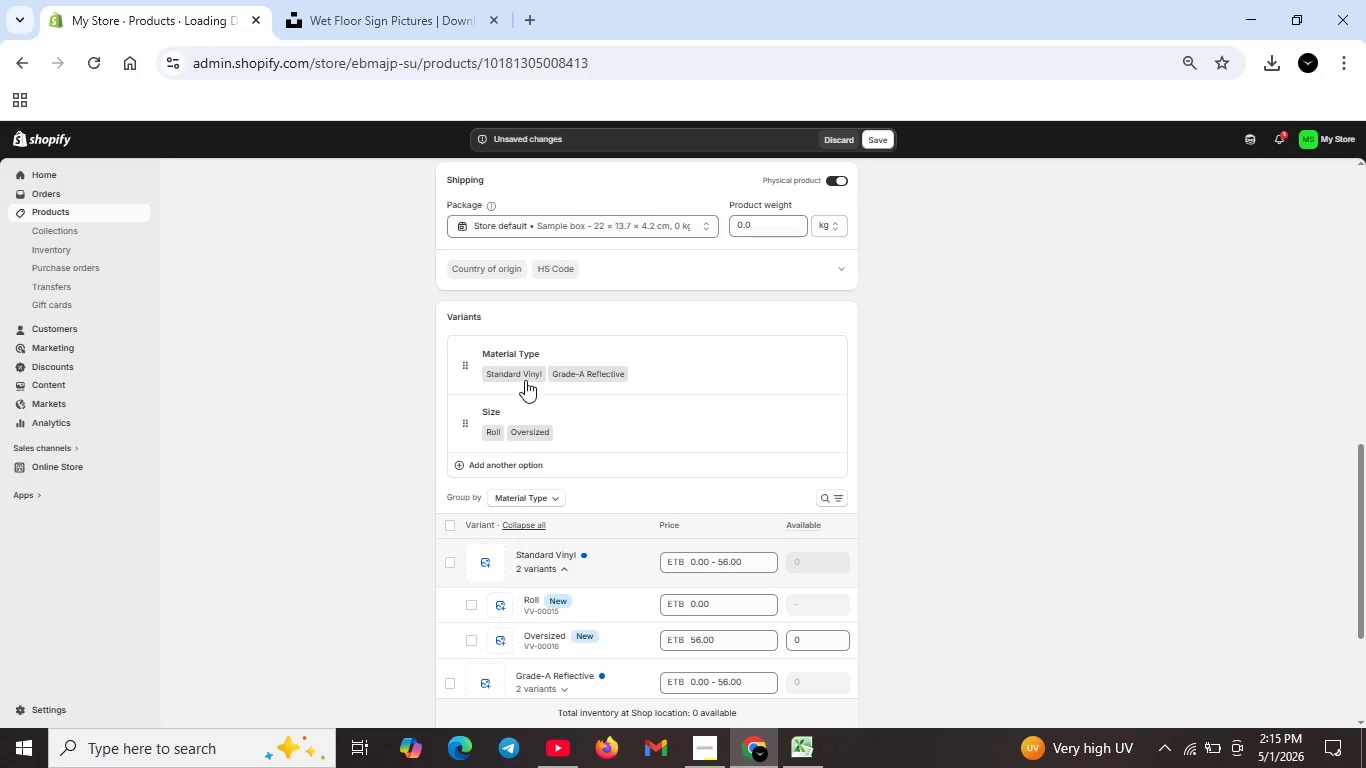 
left_click([525, 375])
 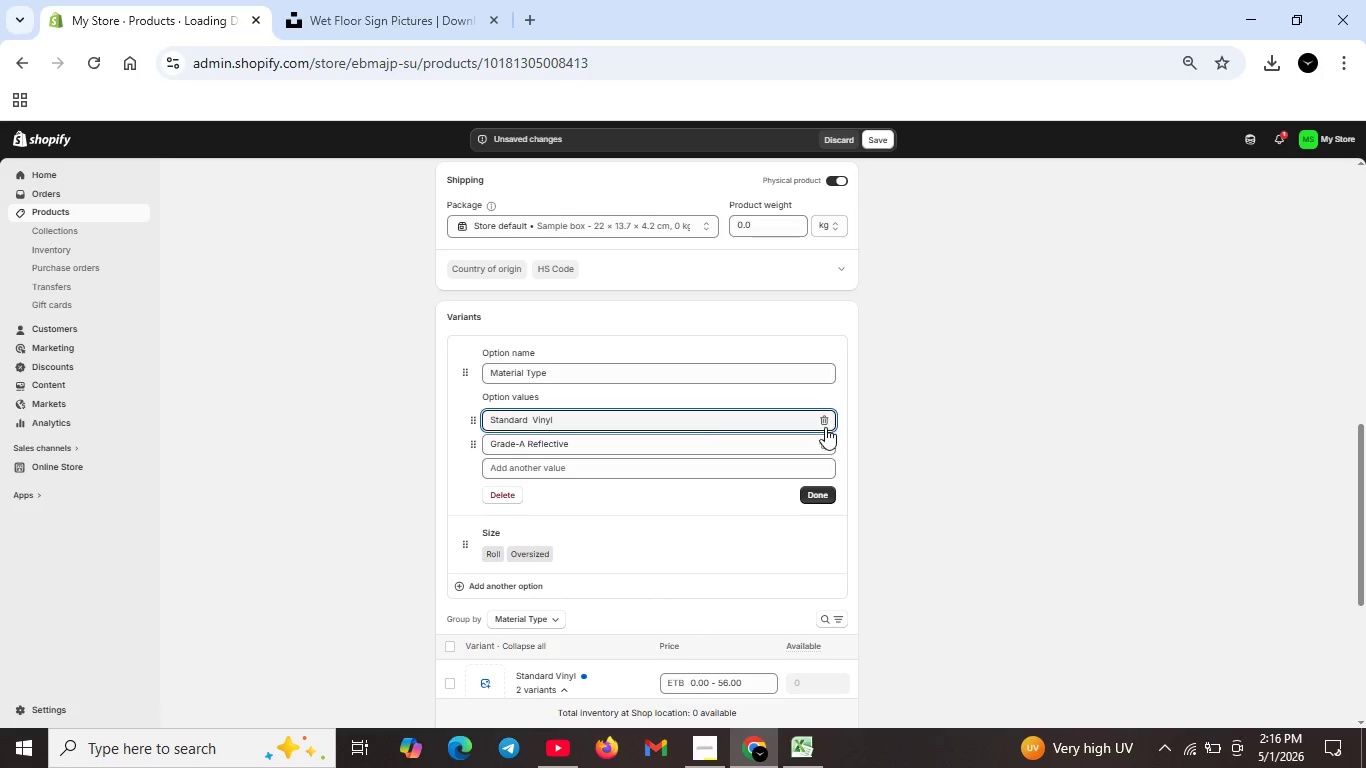 
left_click([826, 425])
 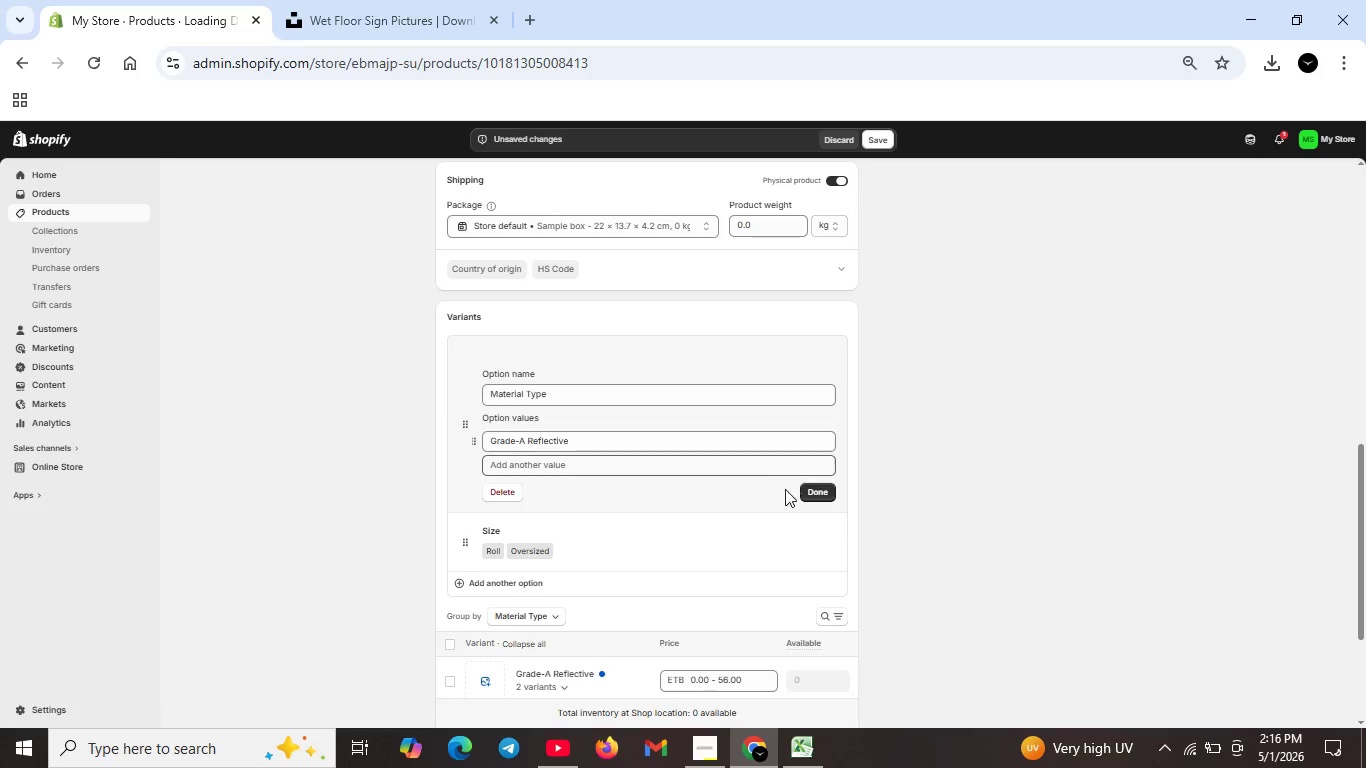 
left_click([819, 471])
 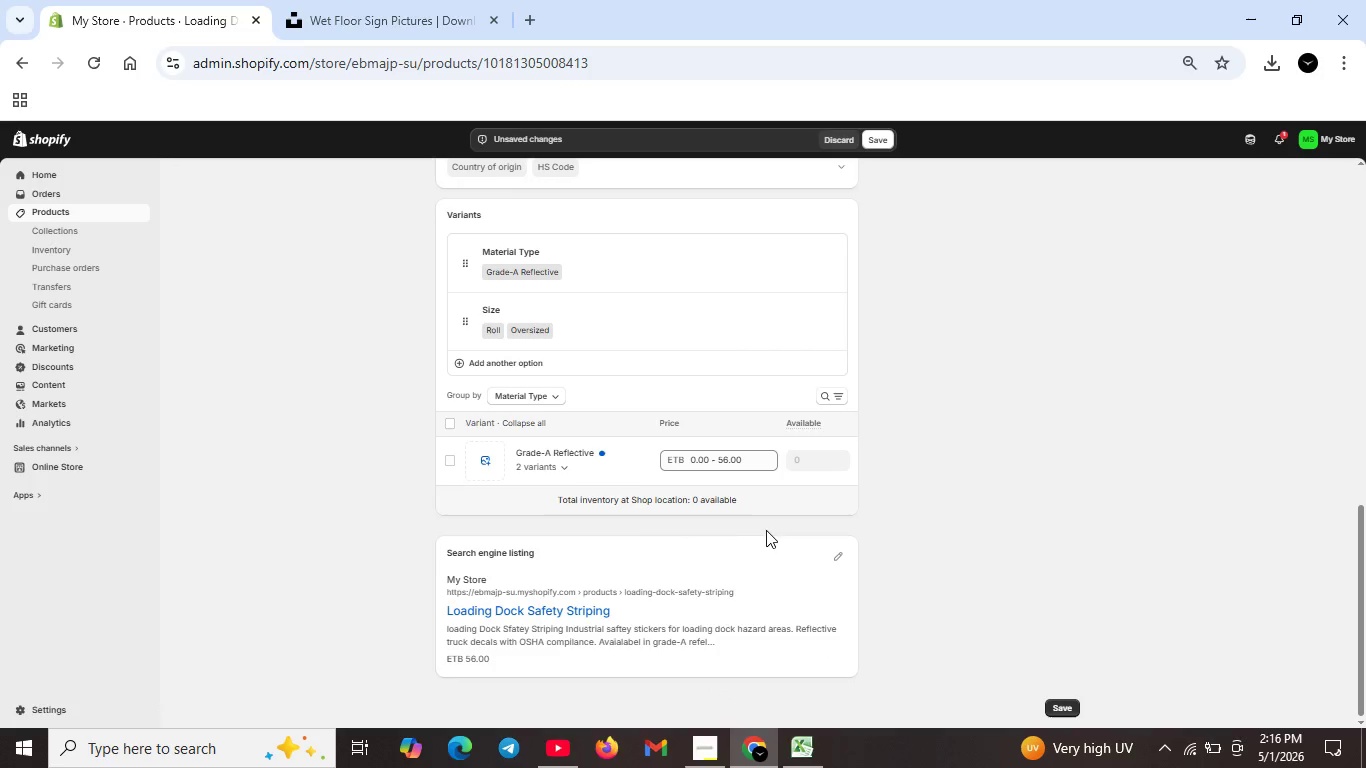 
scroll: coordinate [770, 506], scroll_direction: down, amount: 2.0
 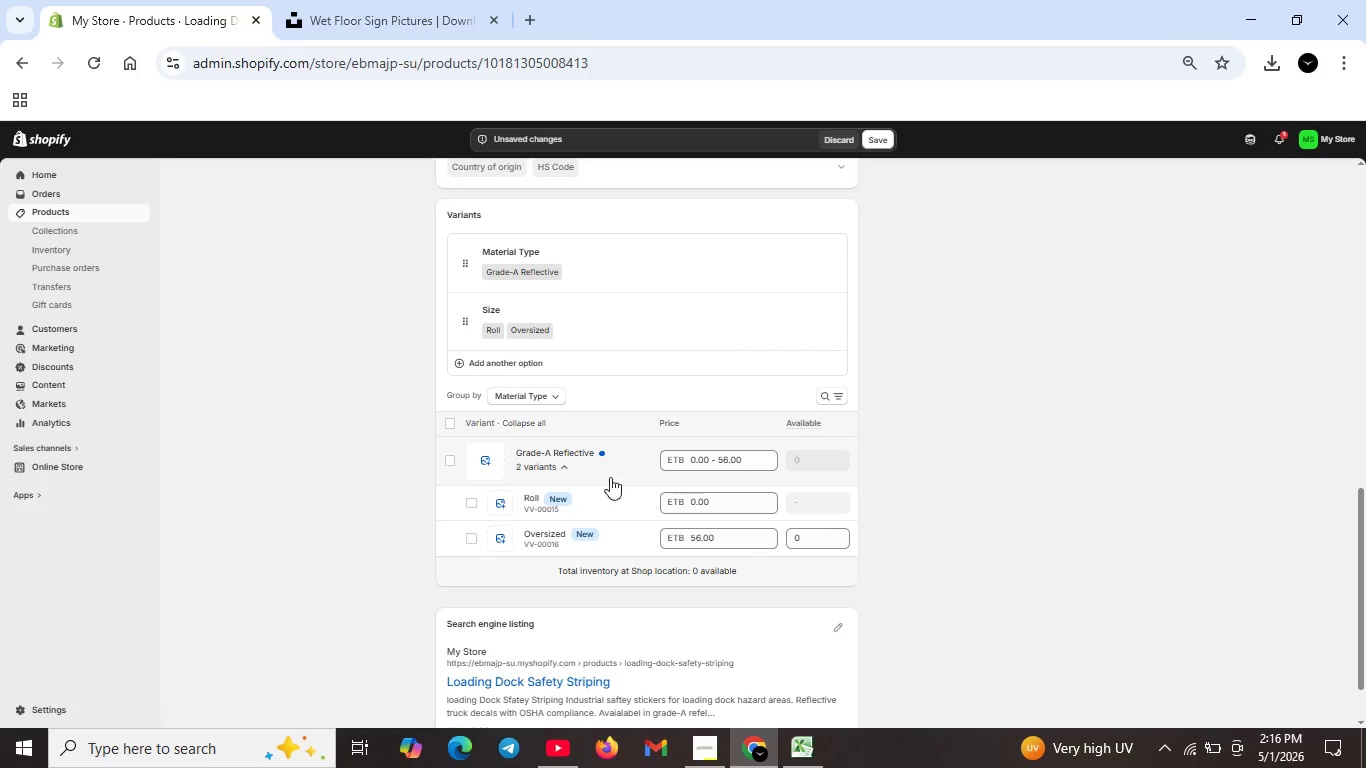 
left_click([570, 468])
 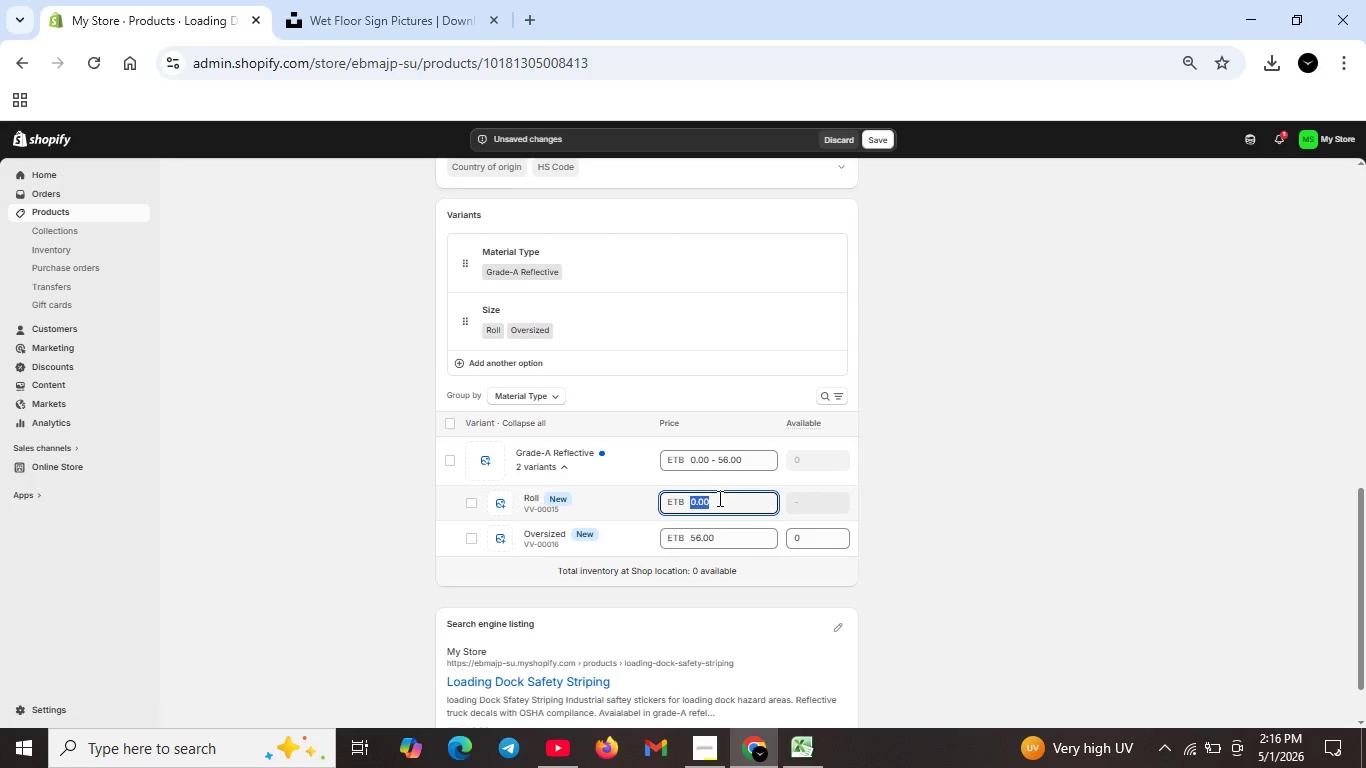 
double_click([718, 498])
 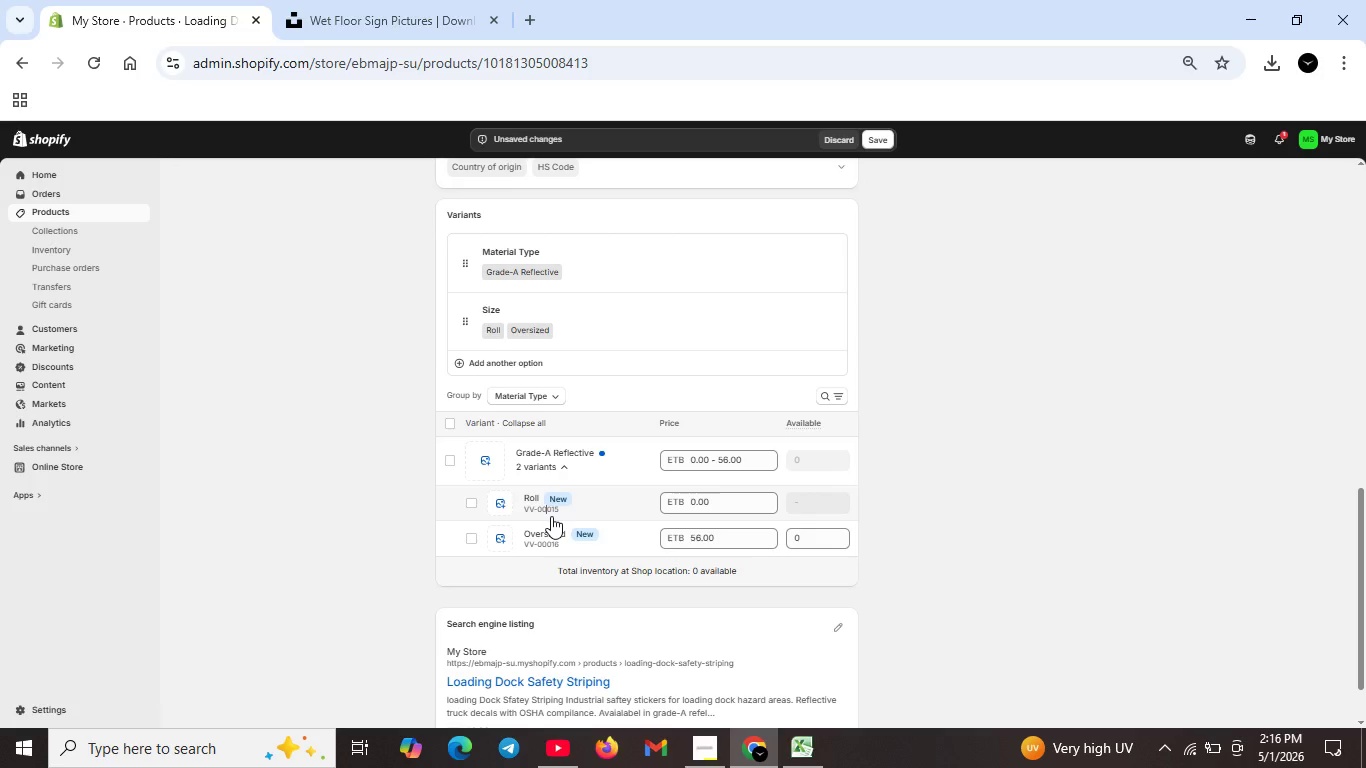 
left_click([548, 511])
 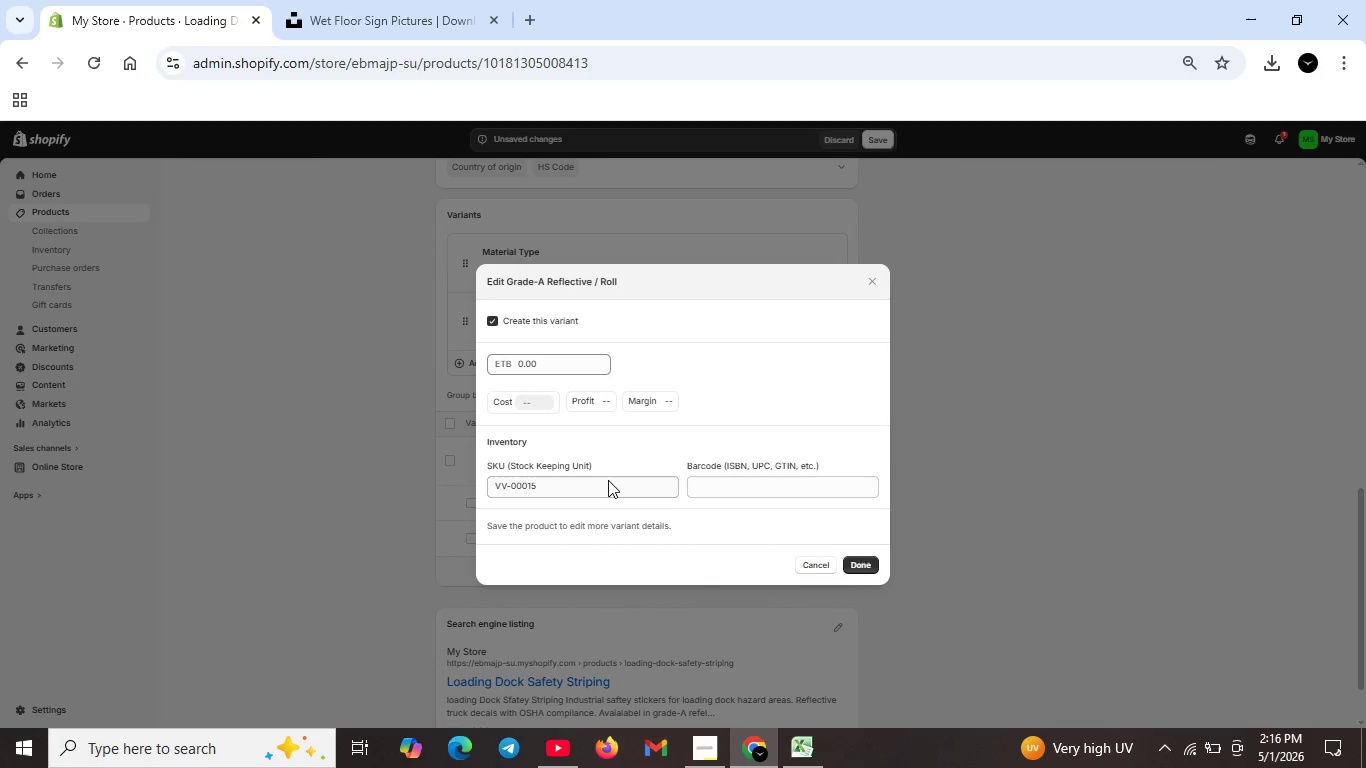 
wait(6.61)
 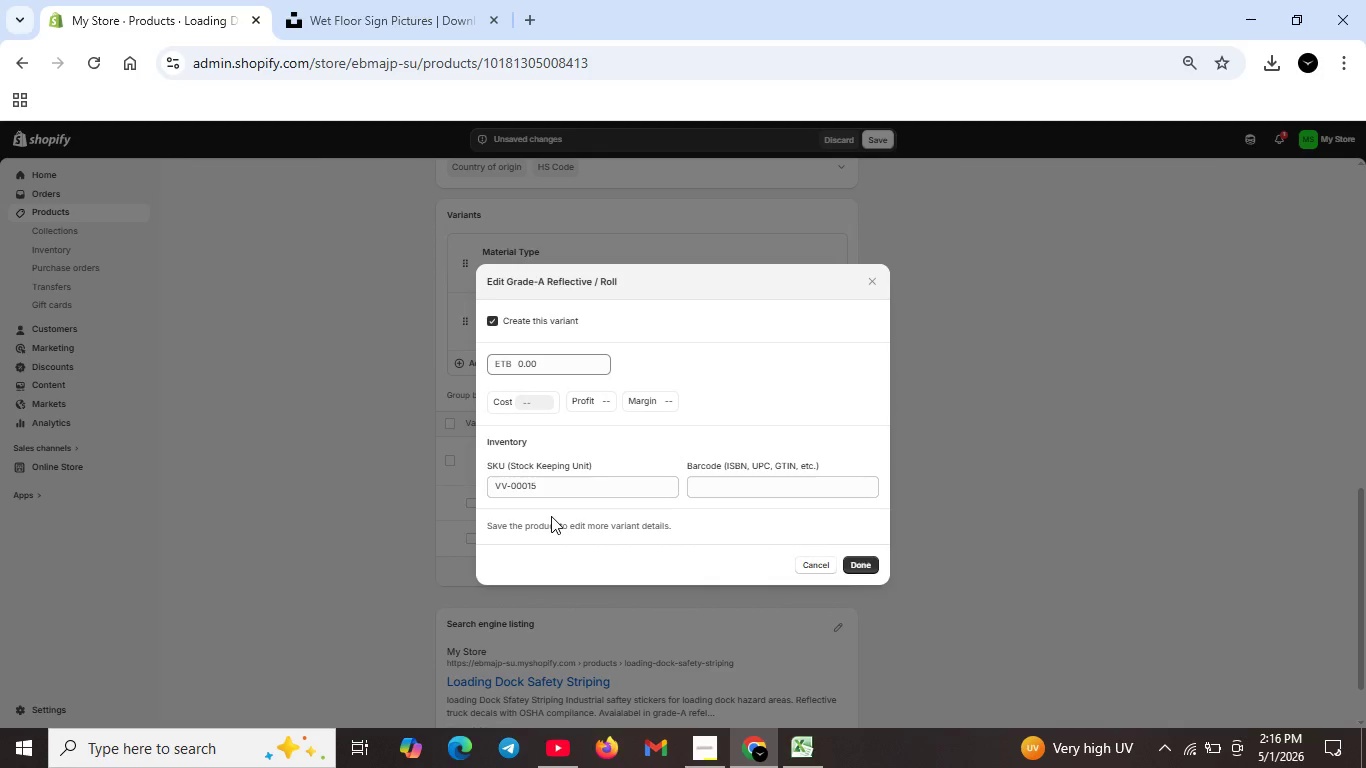 
double_click([554, 491])
 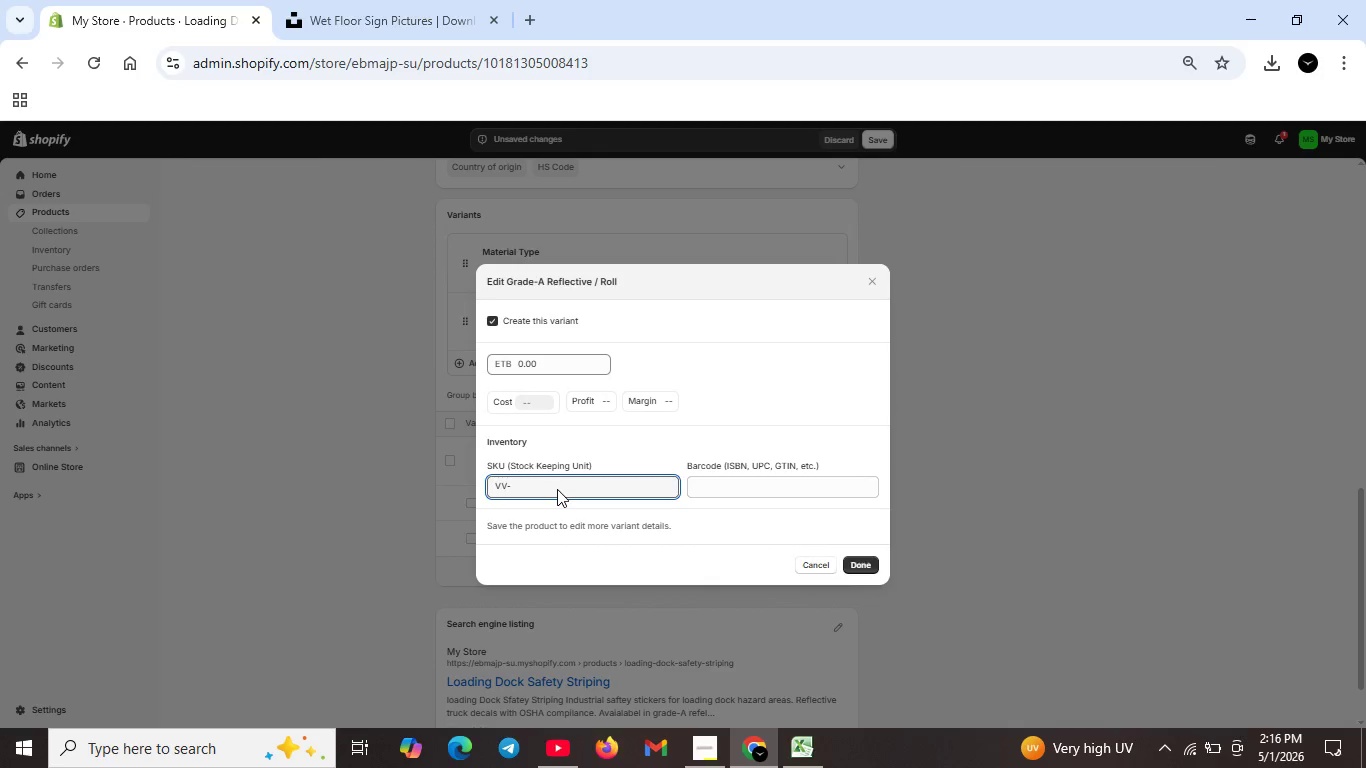 
key(Backspace)
type(LOAD0ROL)
 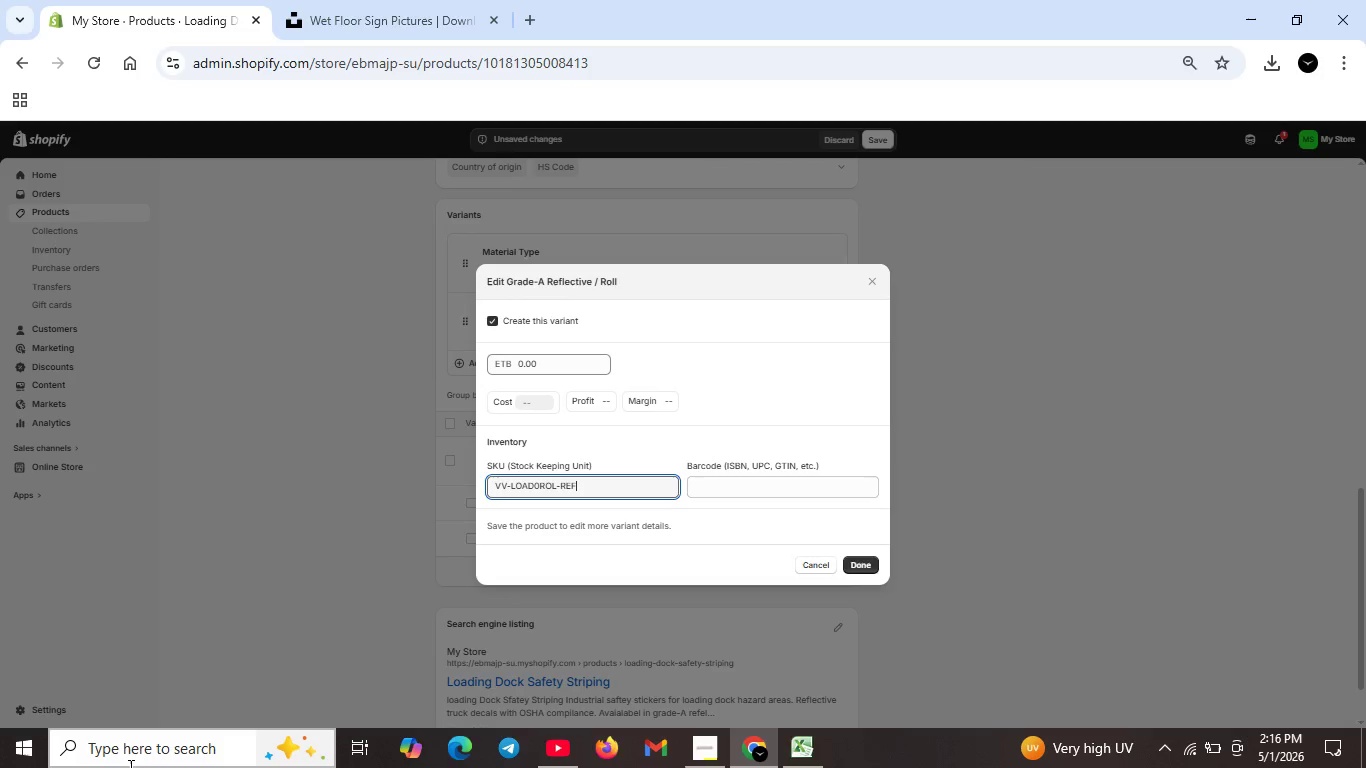 
type(-REF)
 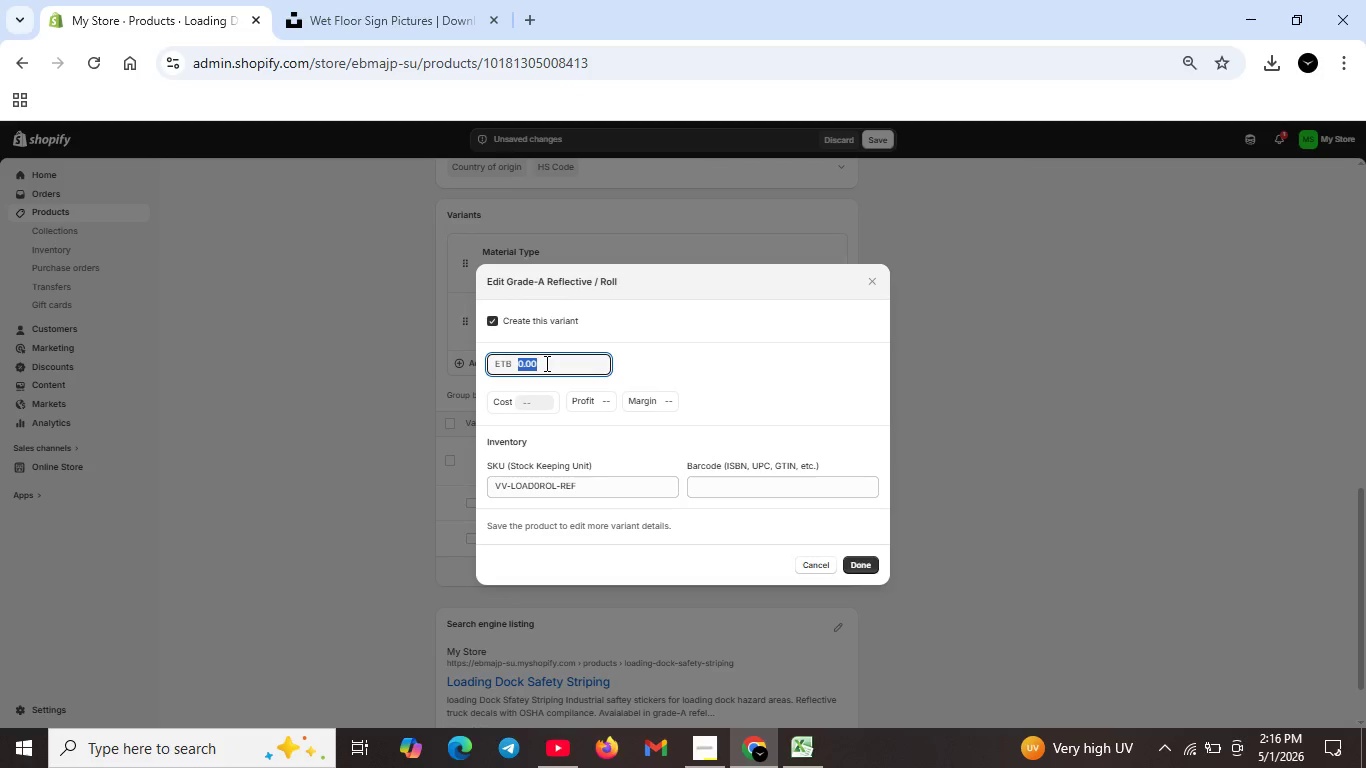 
double_click([545, 363])
 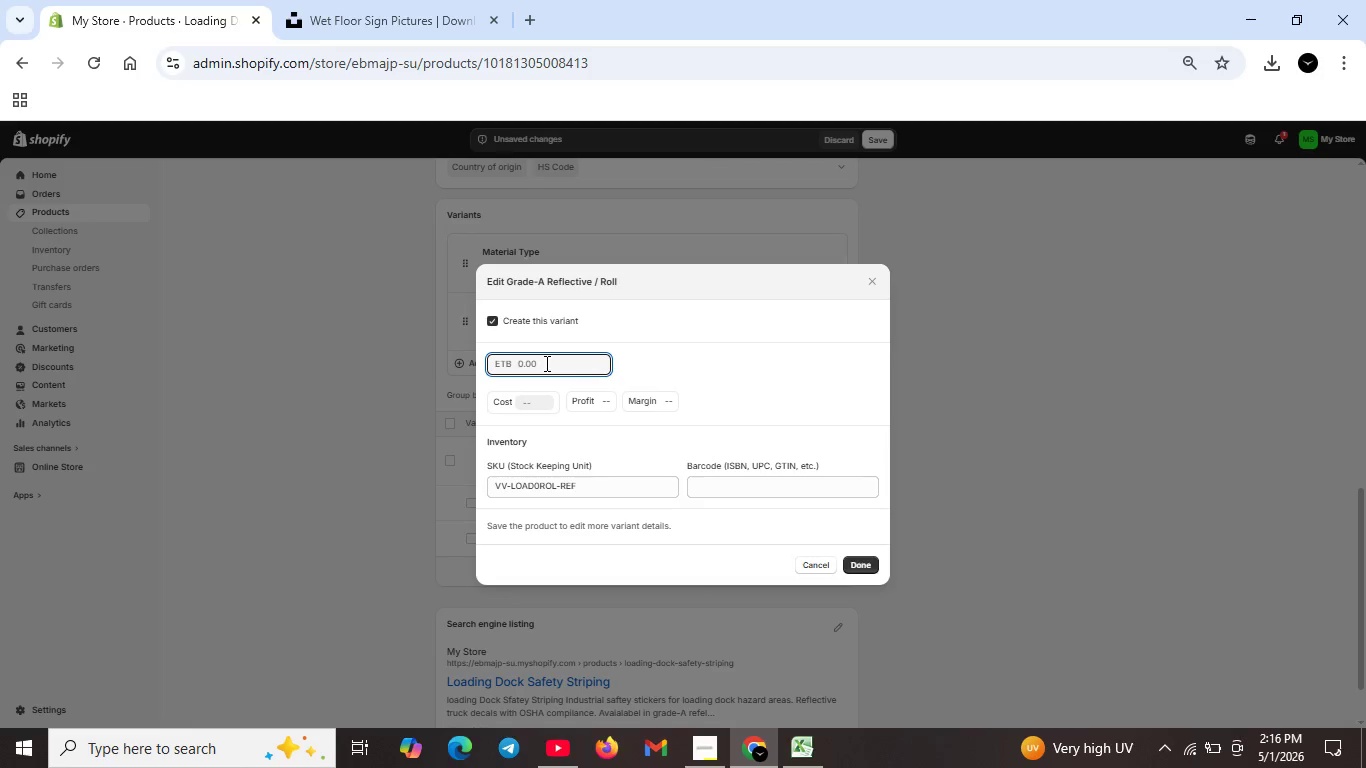 
key(Backspace)
 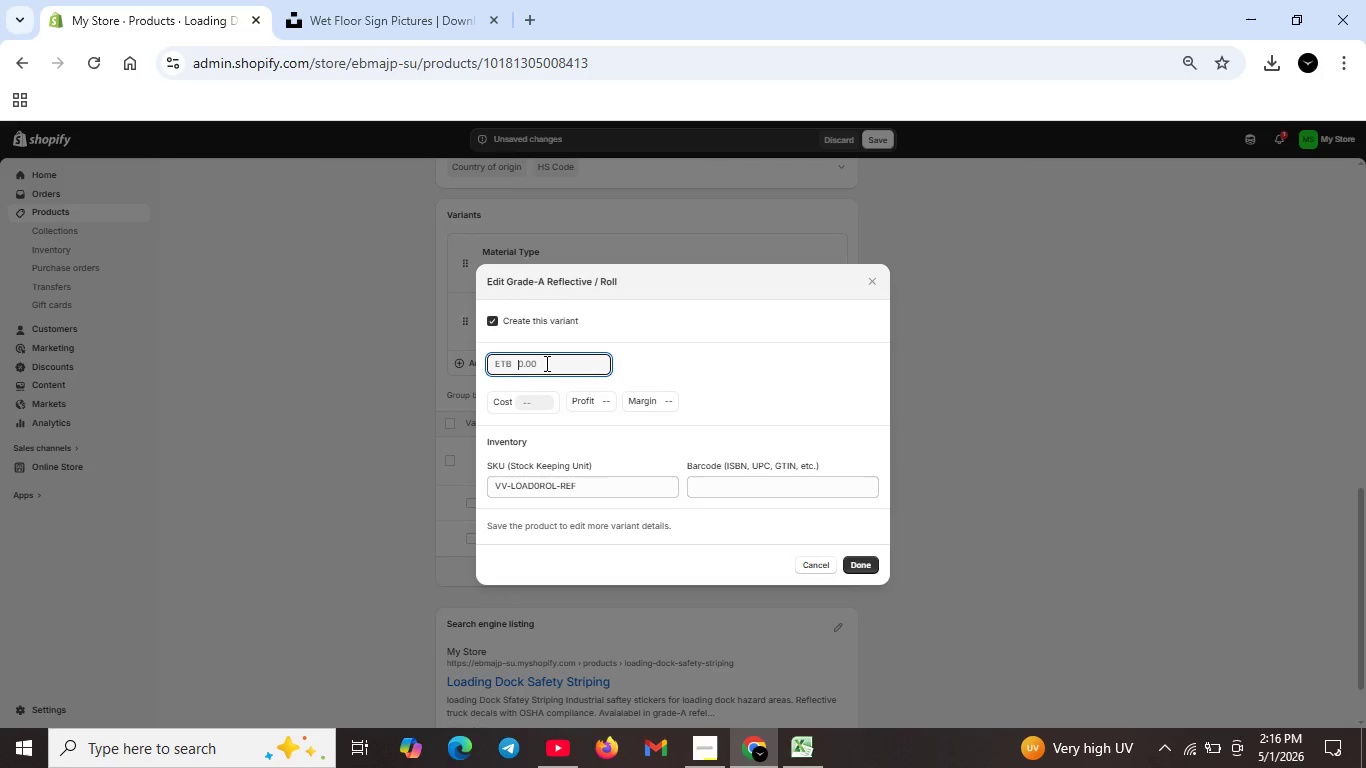 
type(45.00)
 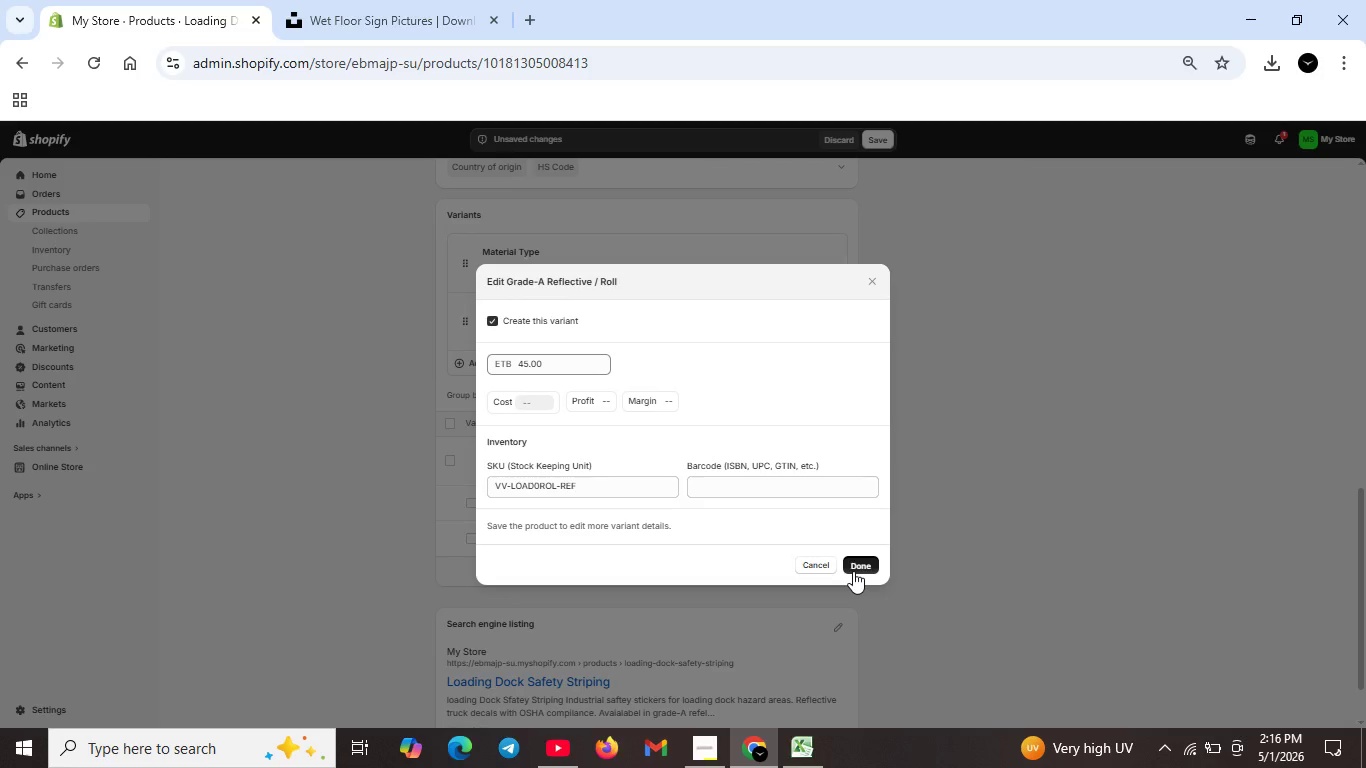 
left_click([853, 571])
 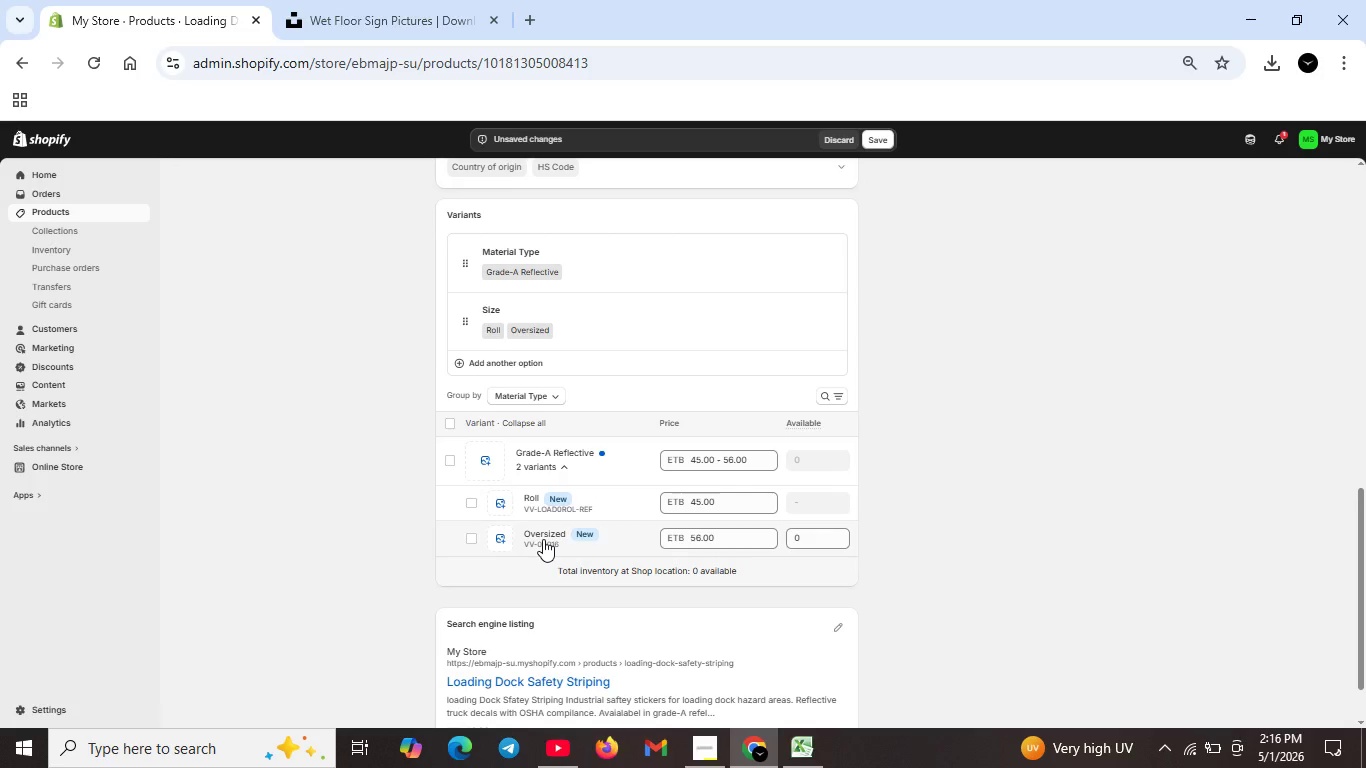 
double_click([543, 539])
 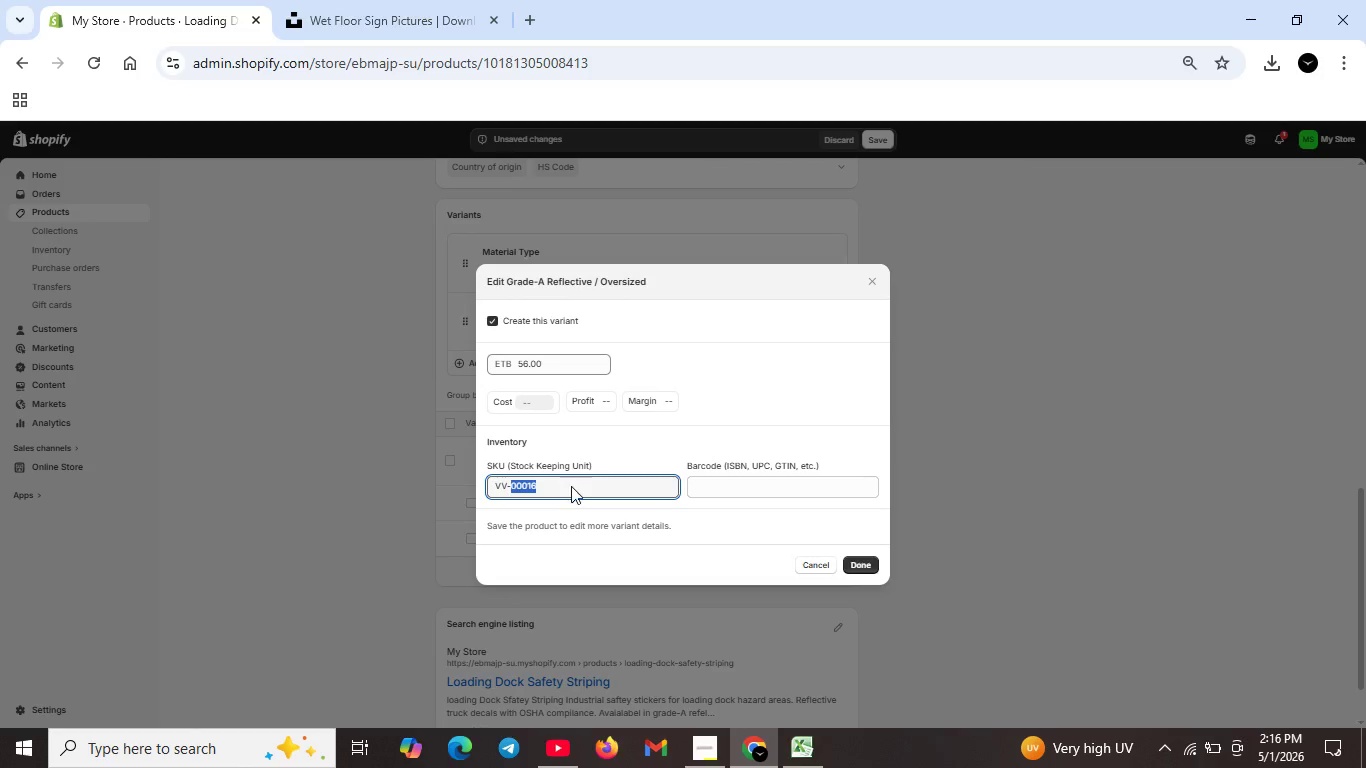 
double_click([549, 482])
 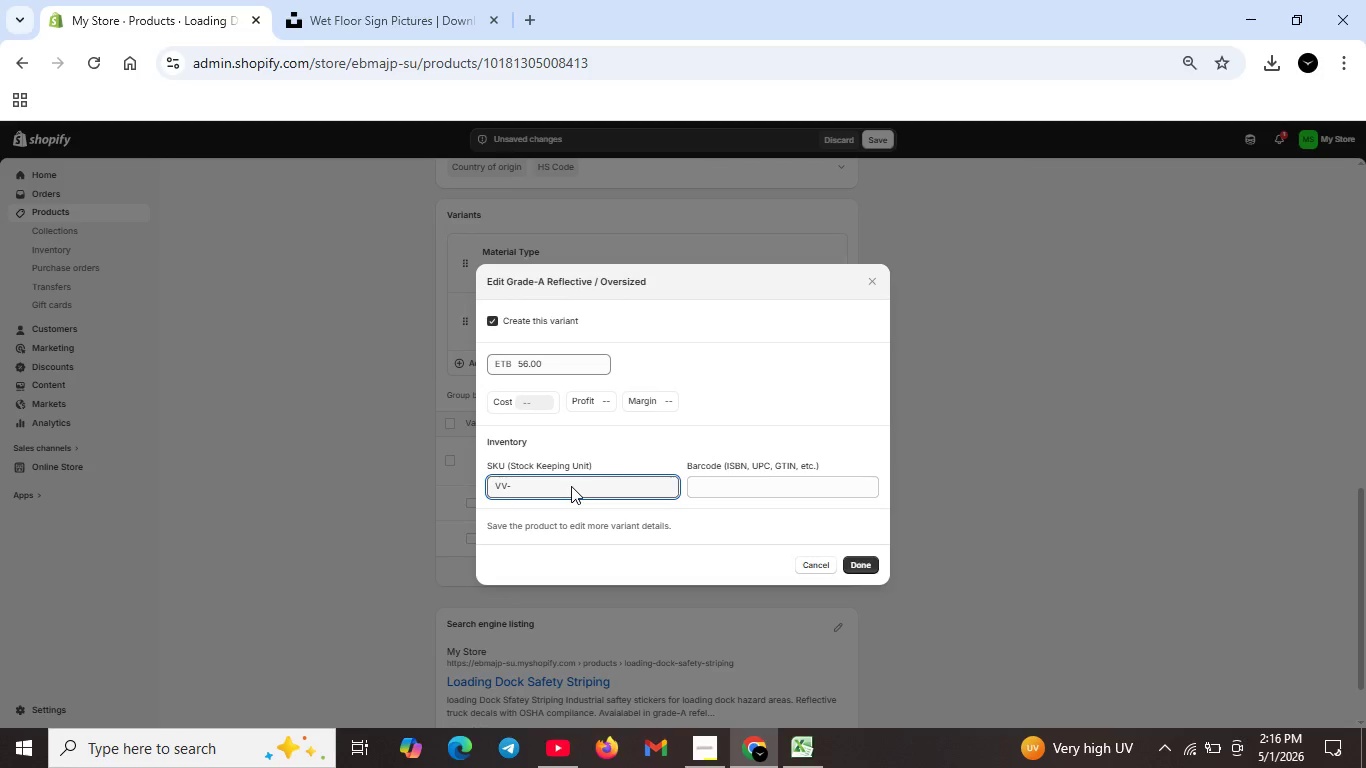 
key(Backspace)
type(LOAD0)
key(Backspace)
type(-OVR-REF)
 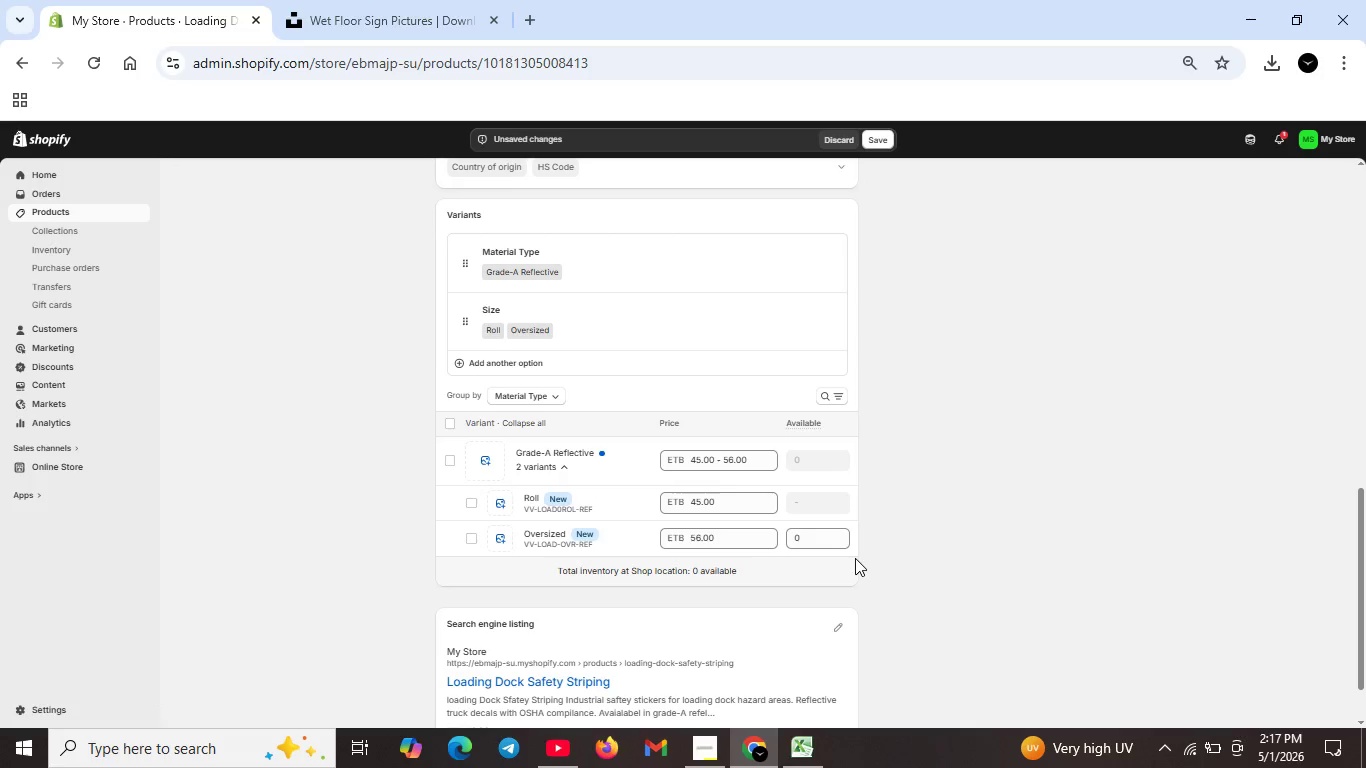 
wait(21.99)
 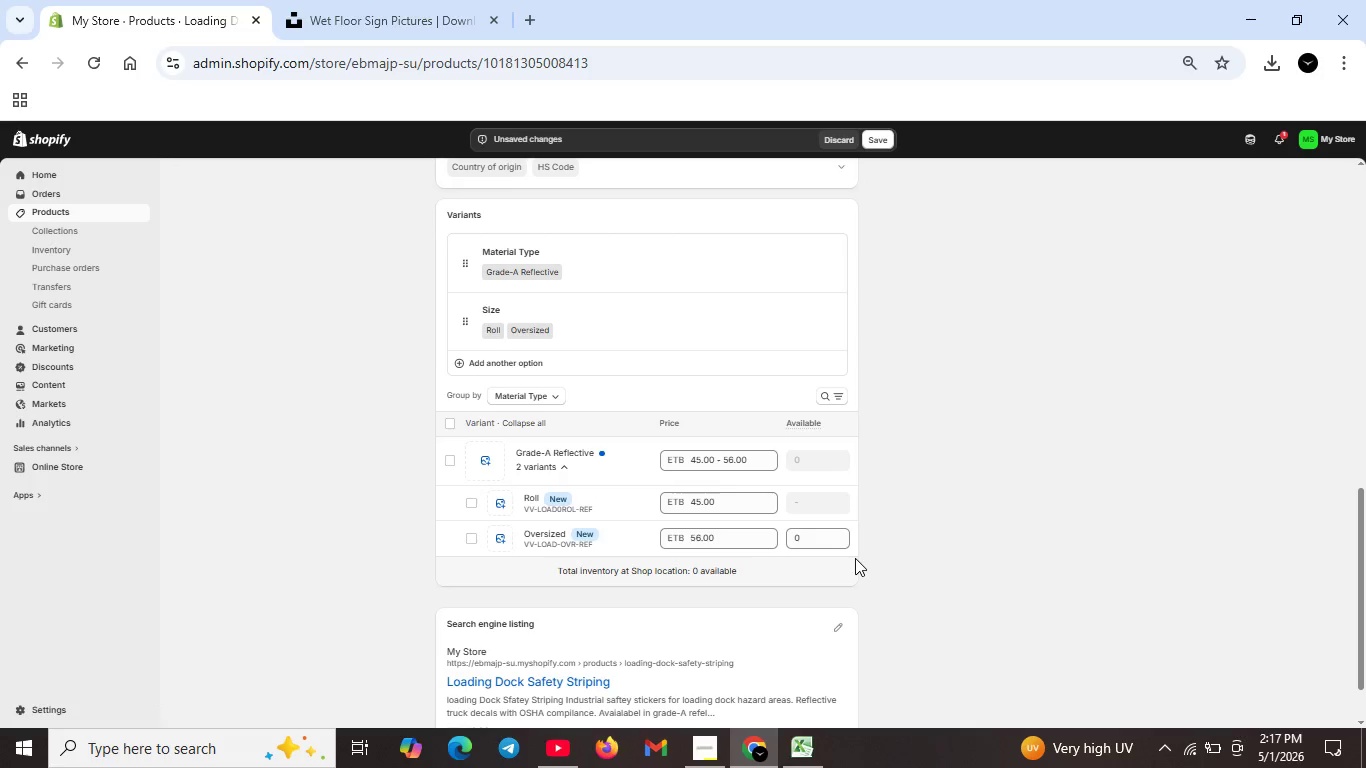 
scroll: coordinate [741, 402], scroll_direction: up, amount: 3.0
 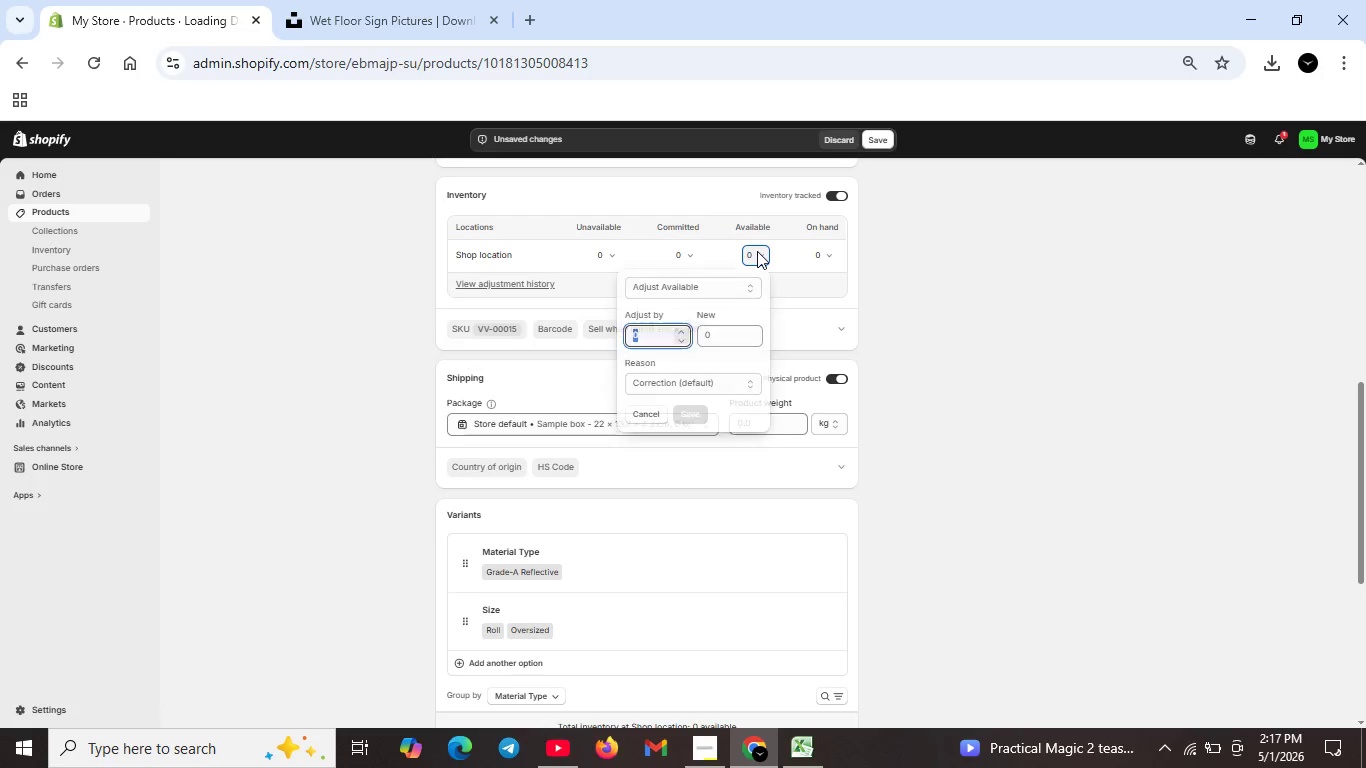 
left_click([757, 251])
 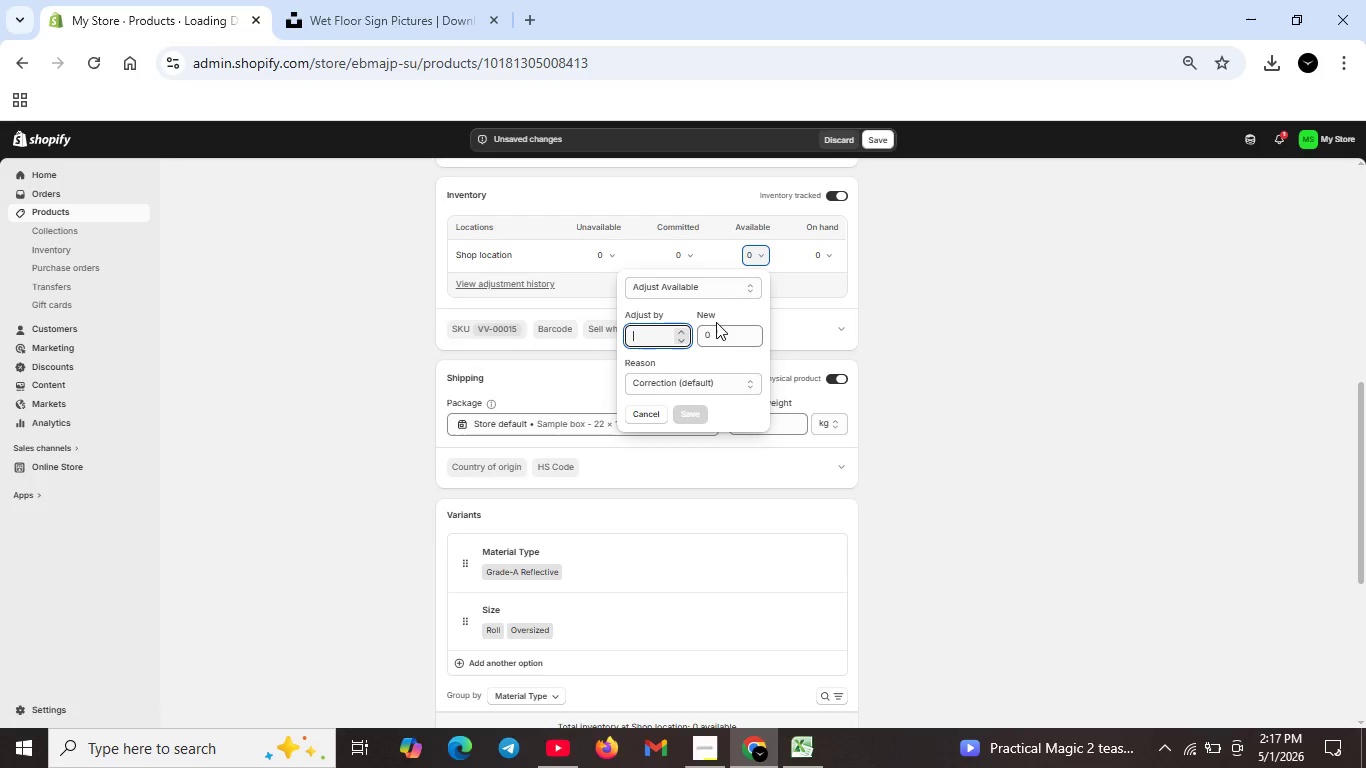 
key(Backspace)
type(50)
 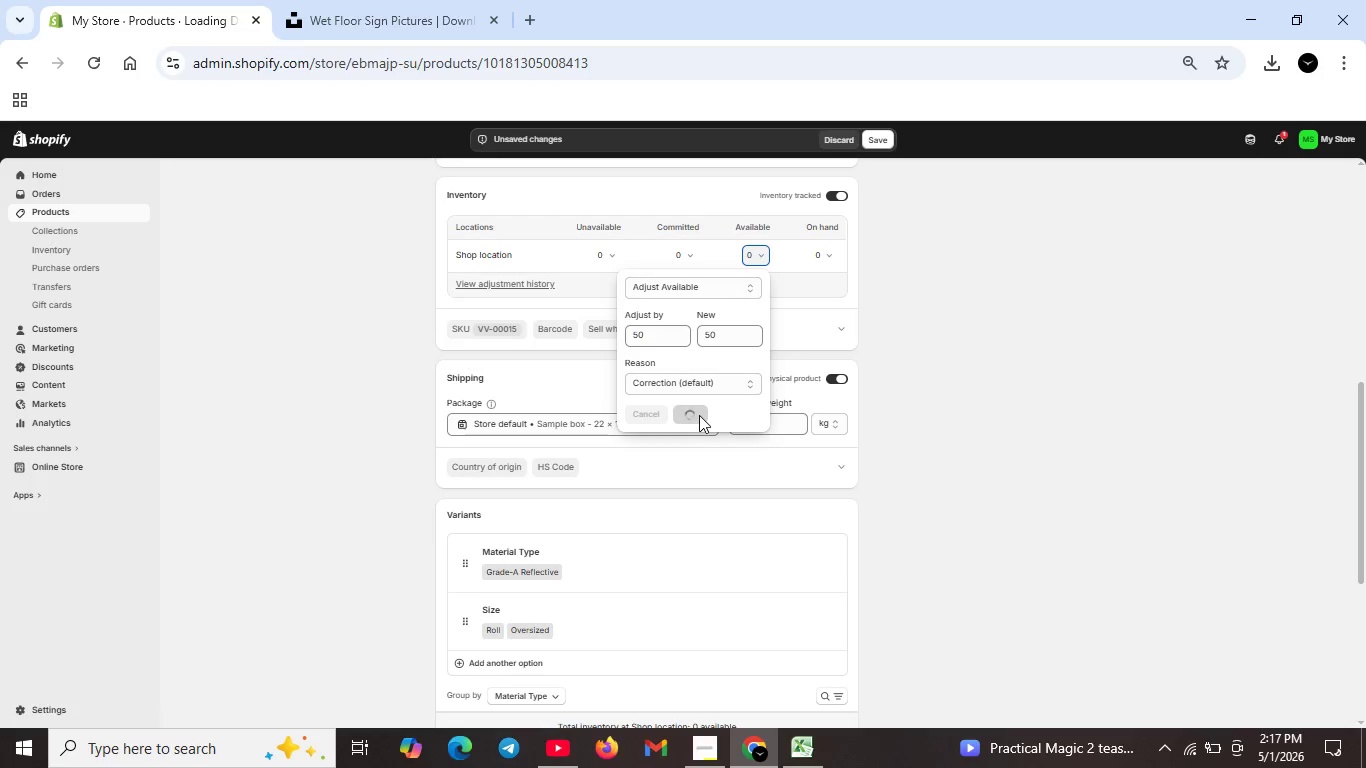 
left_click([698, 415])
 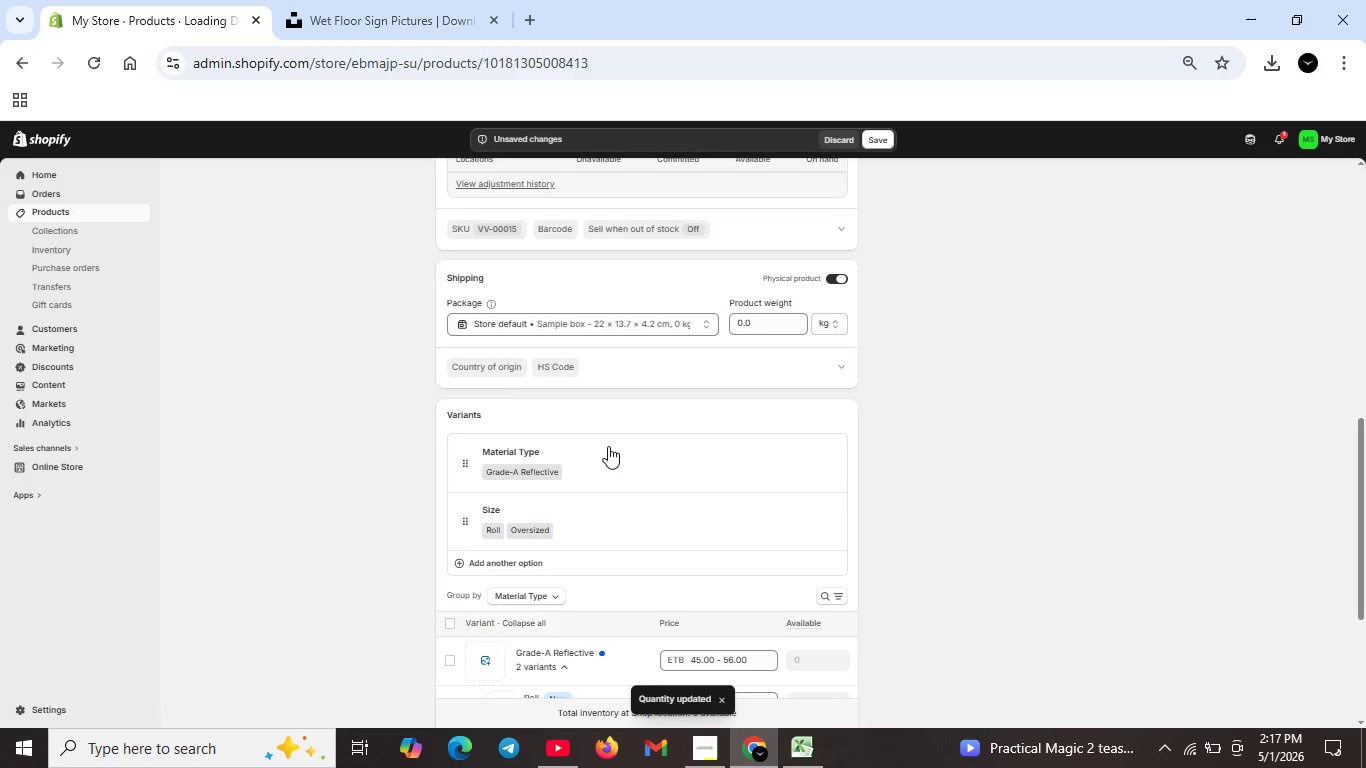 
scroll: coordinate [774, 498], scroll_direction: down, amount: 3.0
 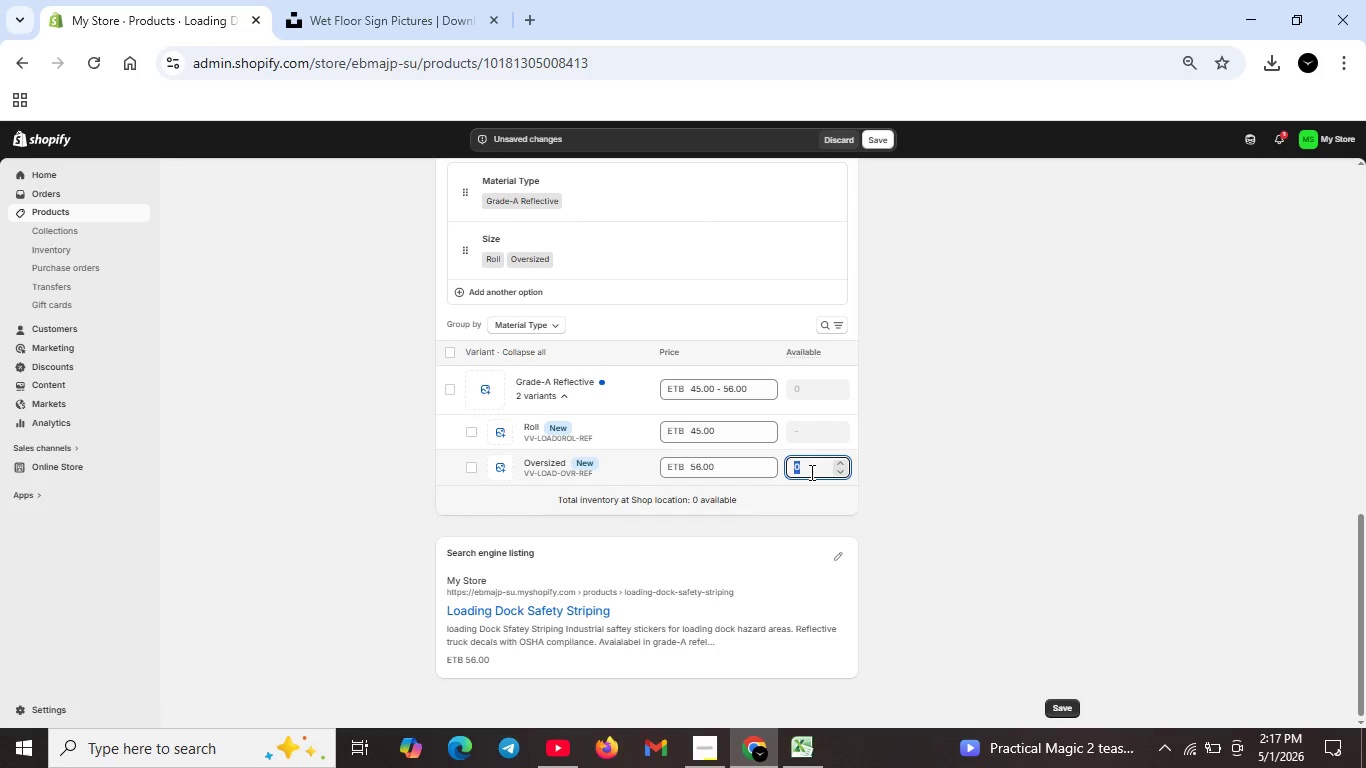 
double_click([810, 472])
 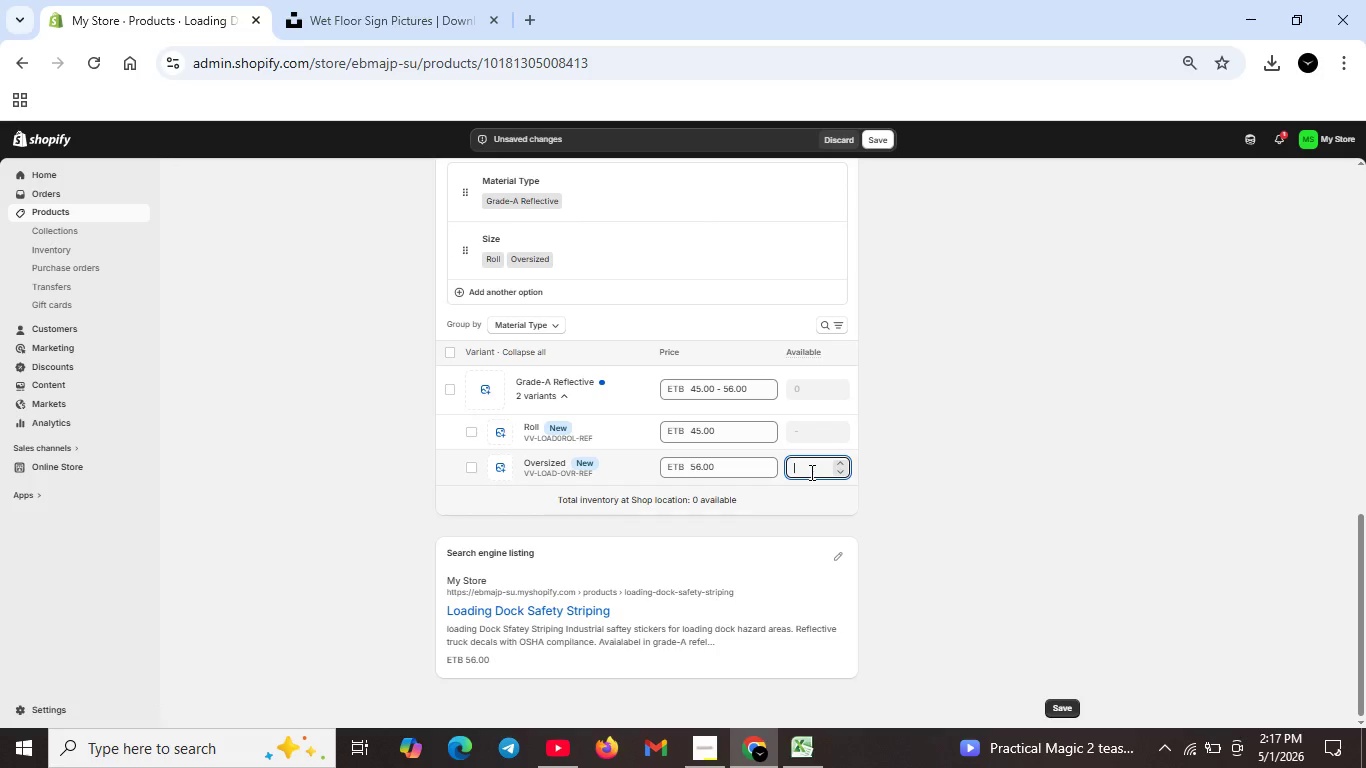 
key(Backspace)
type(50)
 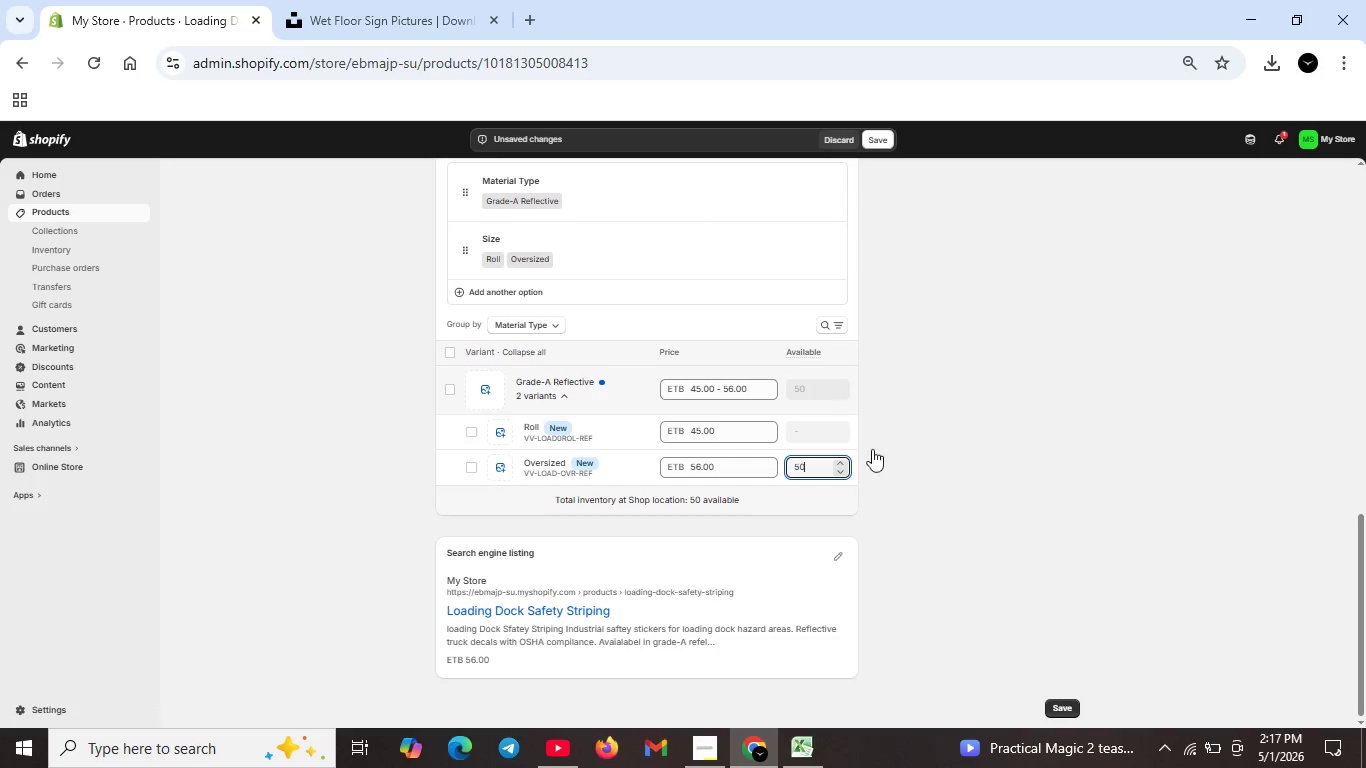 
scroll: coordinate [836, 410], scroll_direction: down, amount: 1.0
 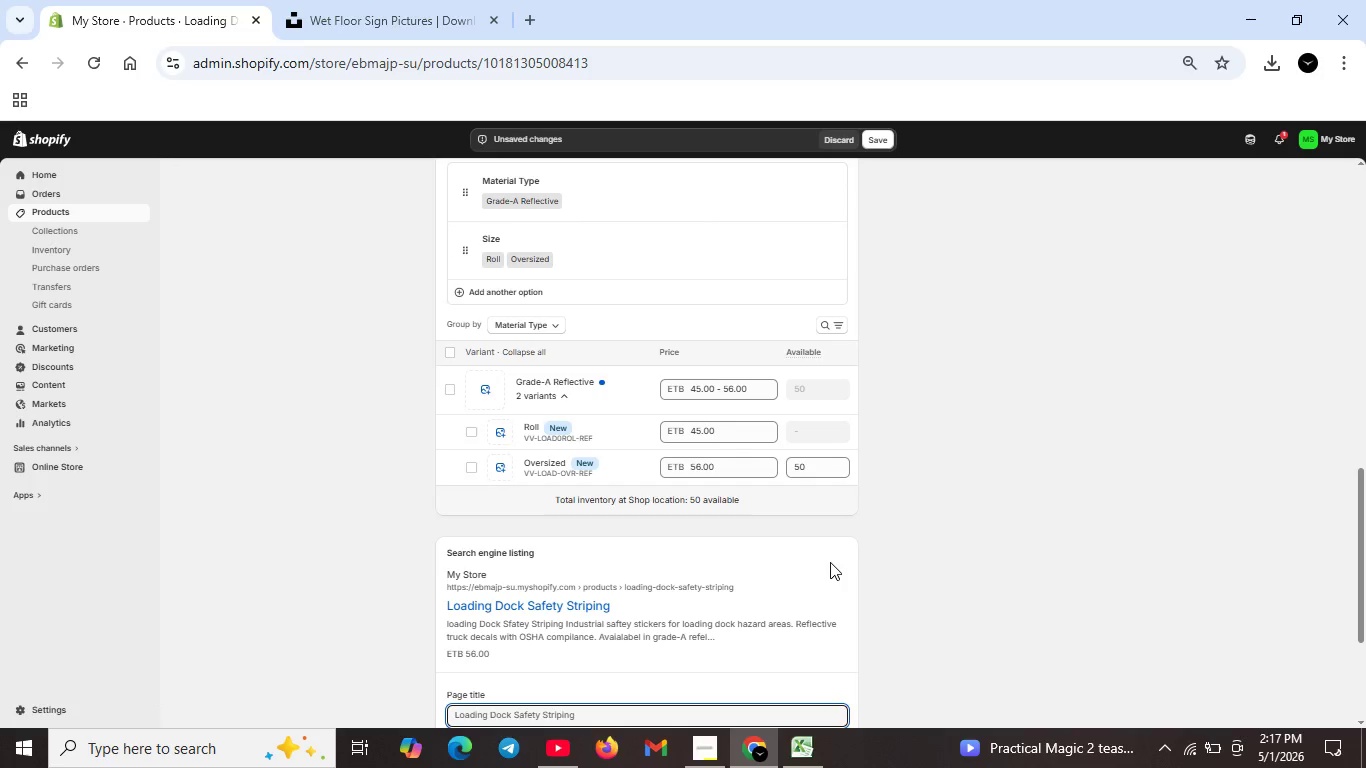 
left_click([830, 562])
 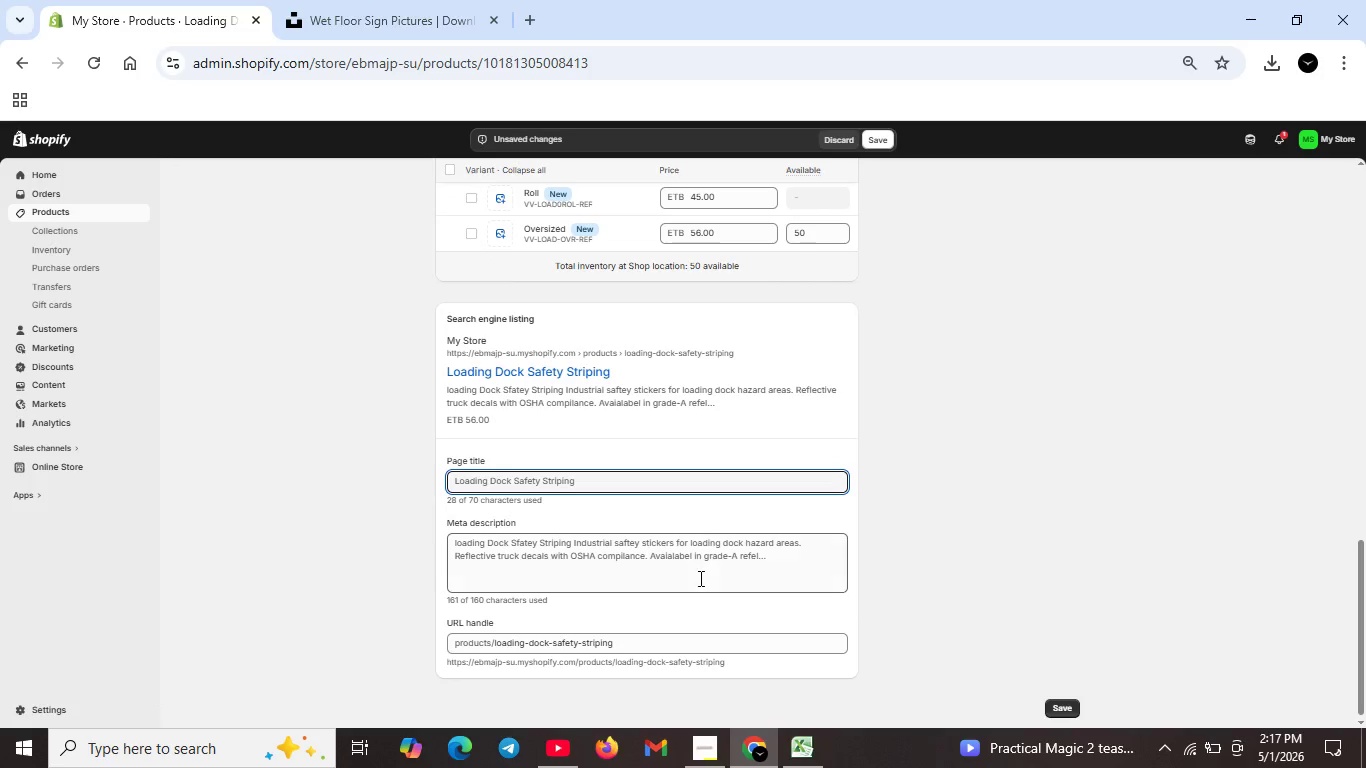 
scroll: coordinate [789, 588], scroll_direction: down, amount: 3.0
 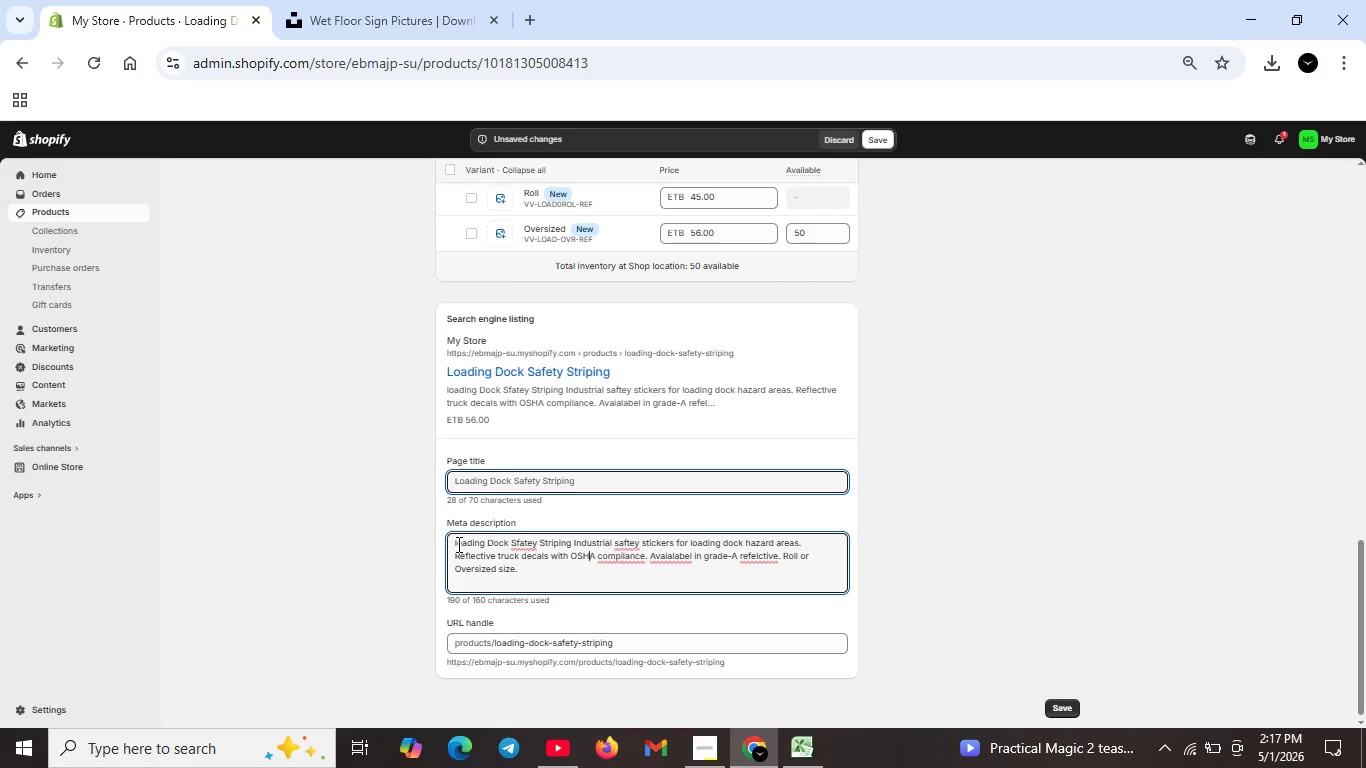 
left_click([592, 562])
 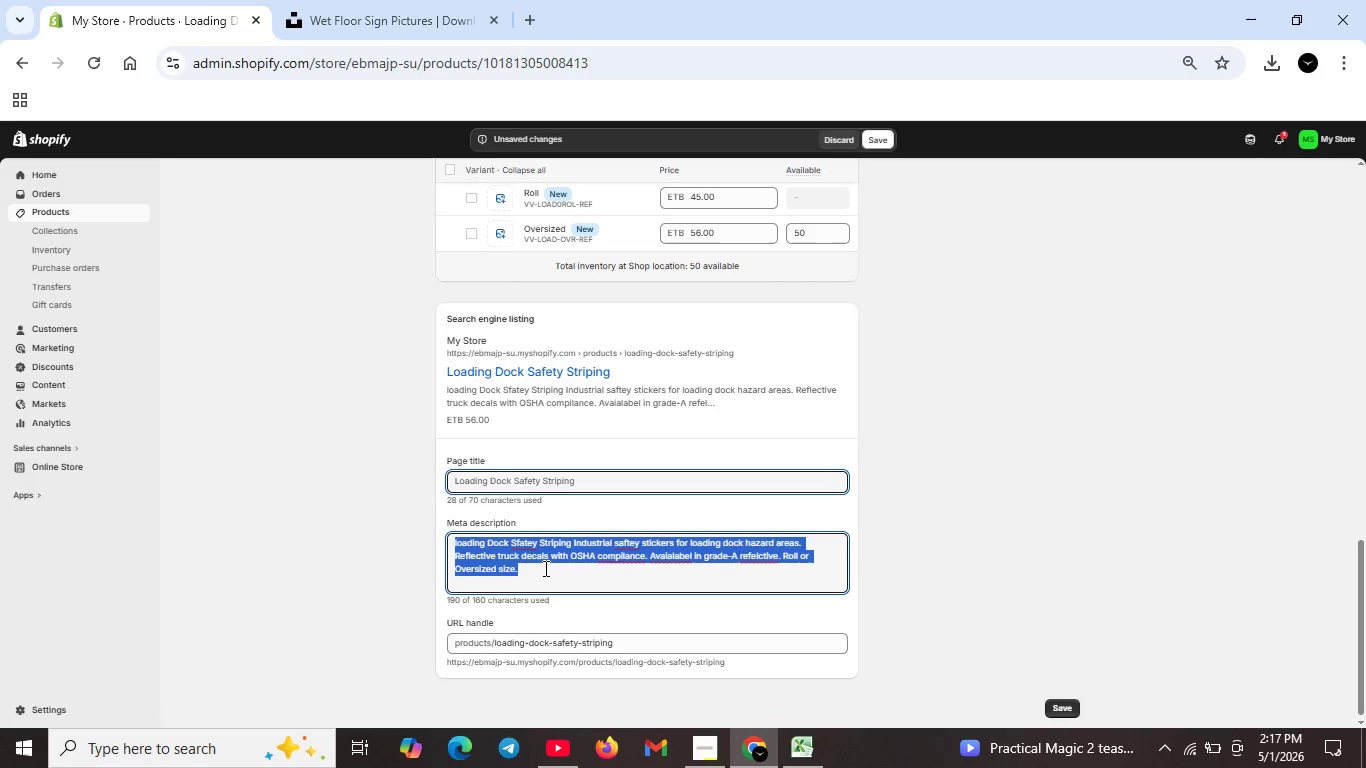 
left_click_drag(start_coordinate=[455, 544], to_coordinate=[544, 568])
 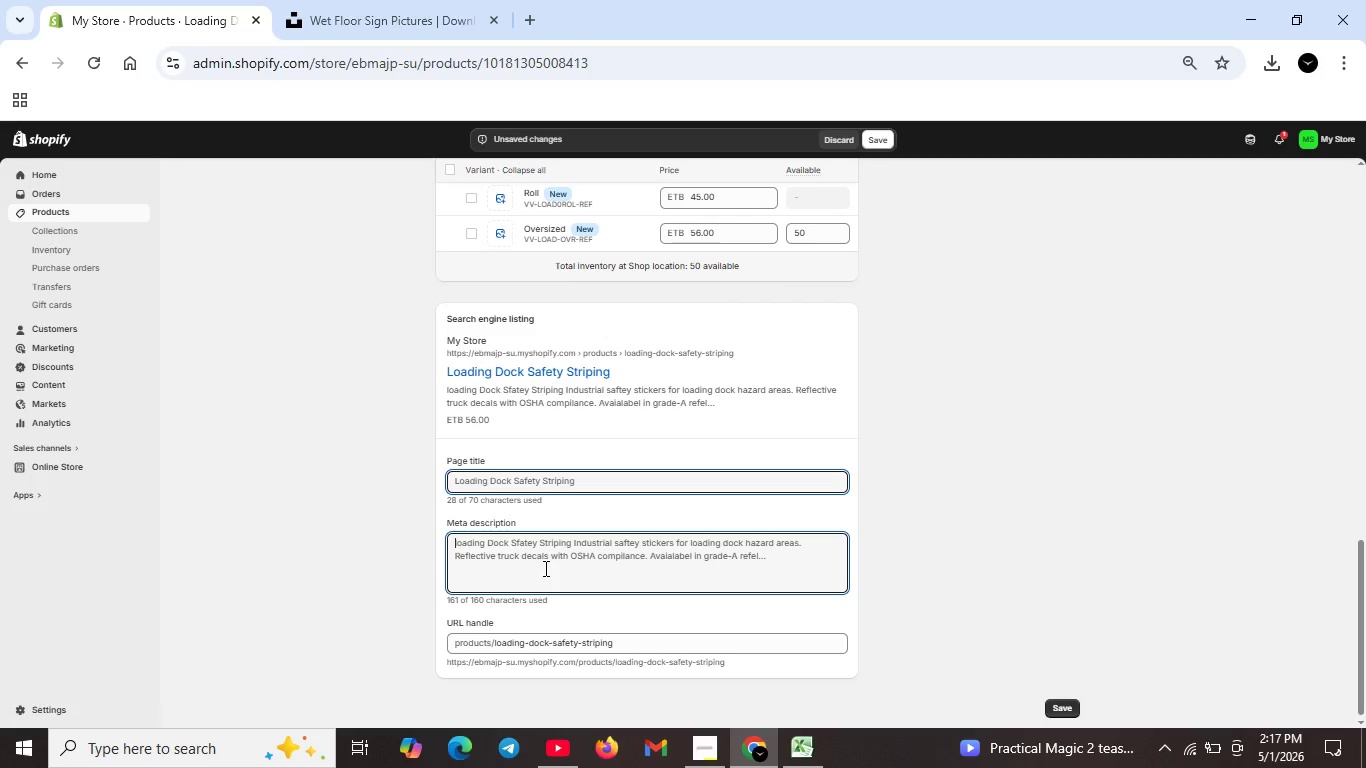 
key(Backspace)
type(iNDUSTRIAL)
key(Backspace)
key(Backspace)
key(Backspace)
key(Backspace)
key(Backspace)
key(Backspace)
key(Backspace)
key(Backspace)
key(Backspace)
key(Backspace)
key(Backspace)
type(Industrial sfatey)
 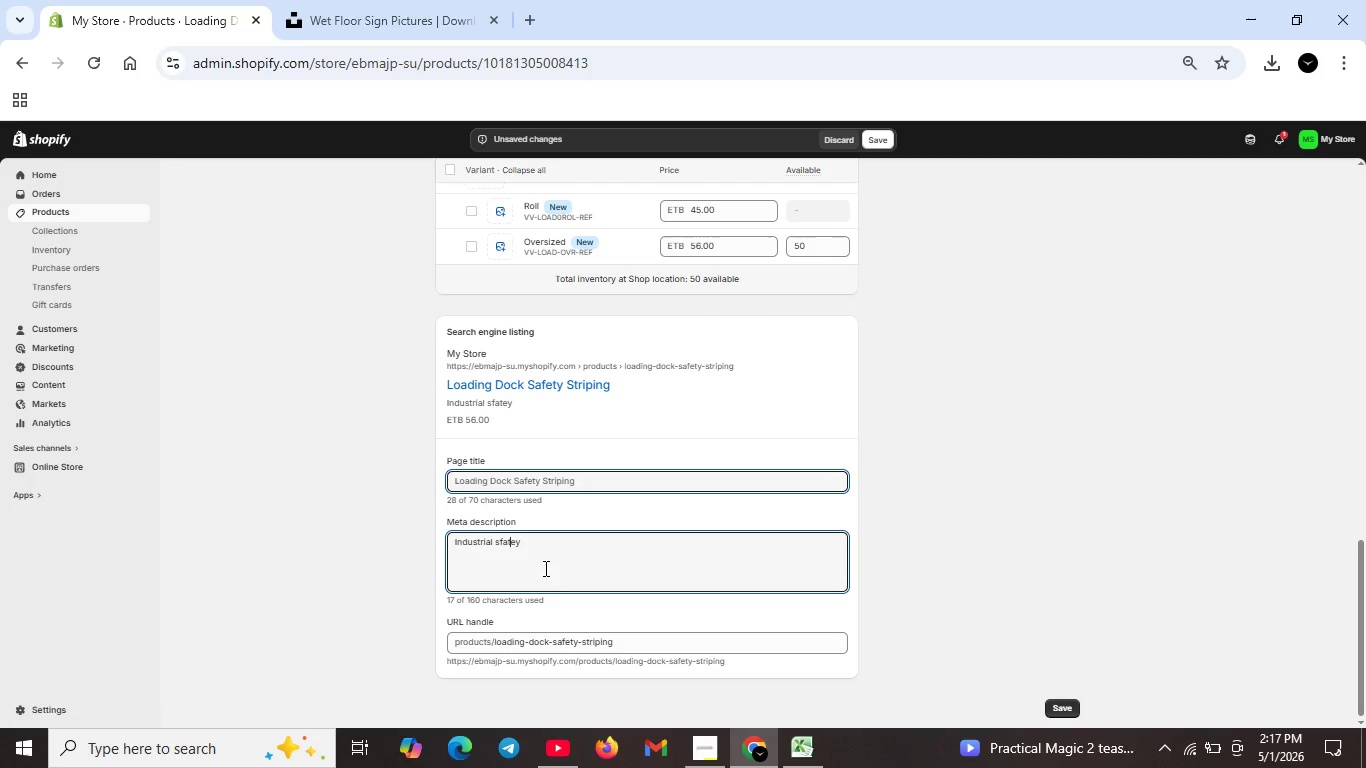 
key(ArrowLeft)
 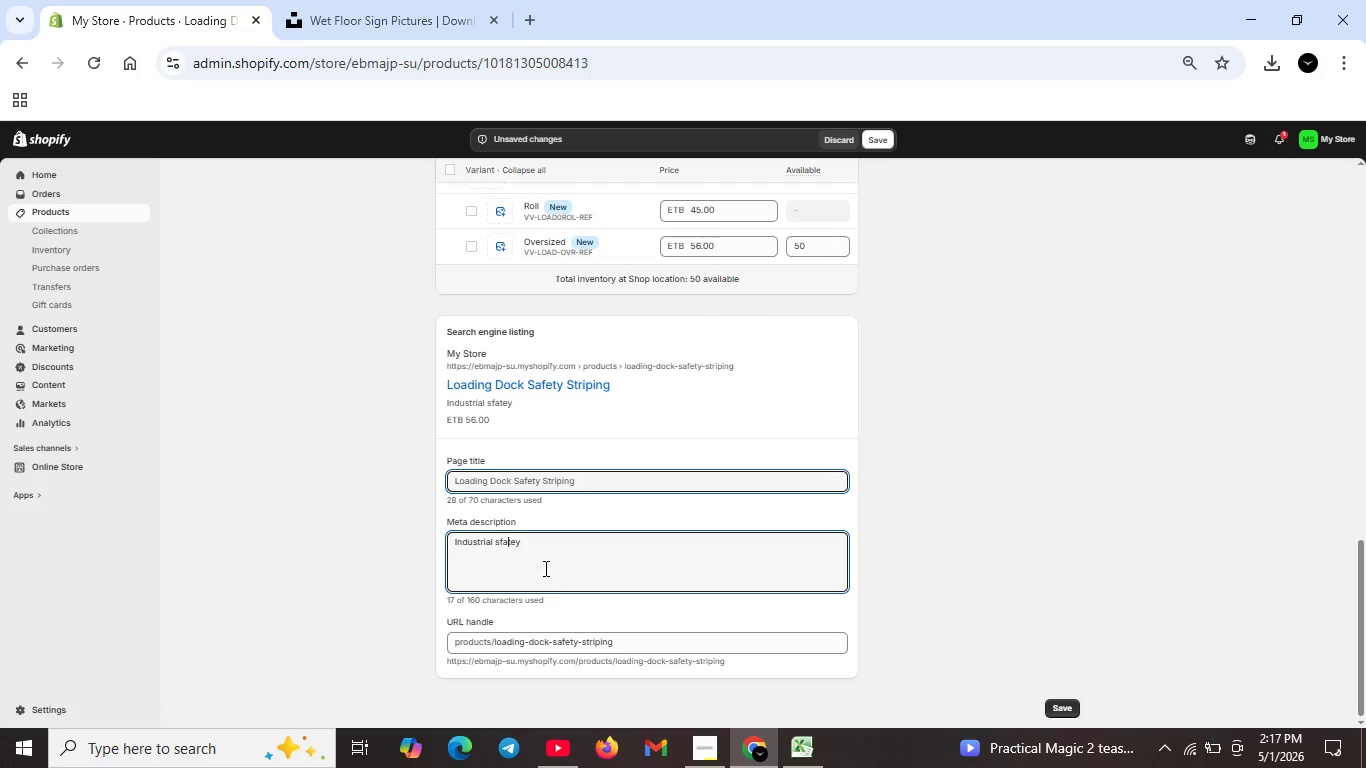 
key(ArrowLeft)
 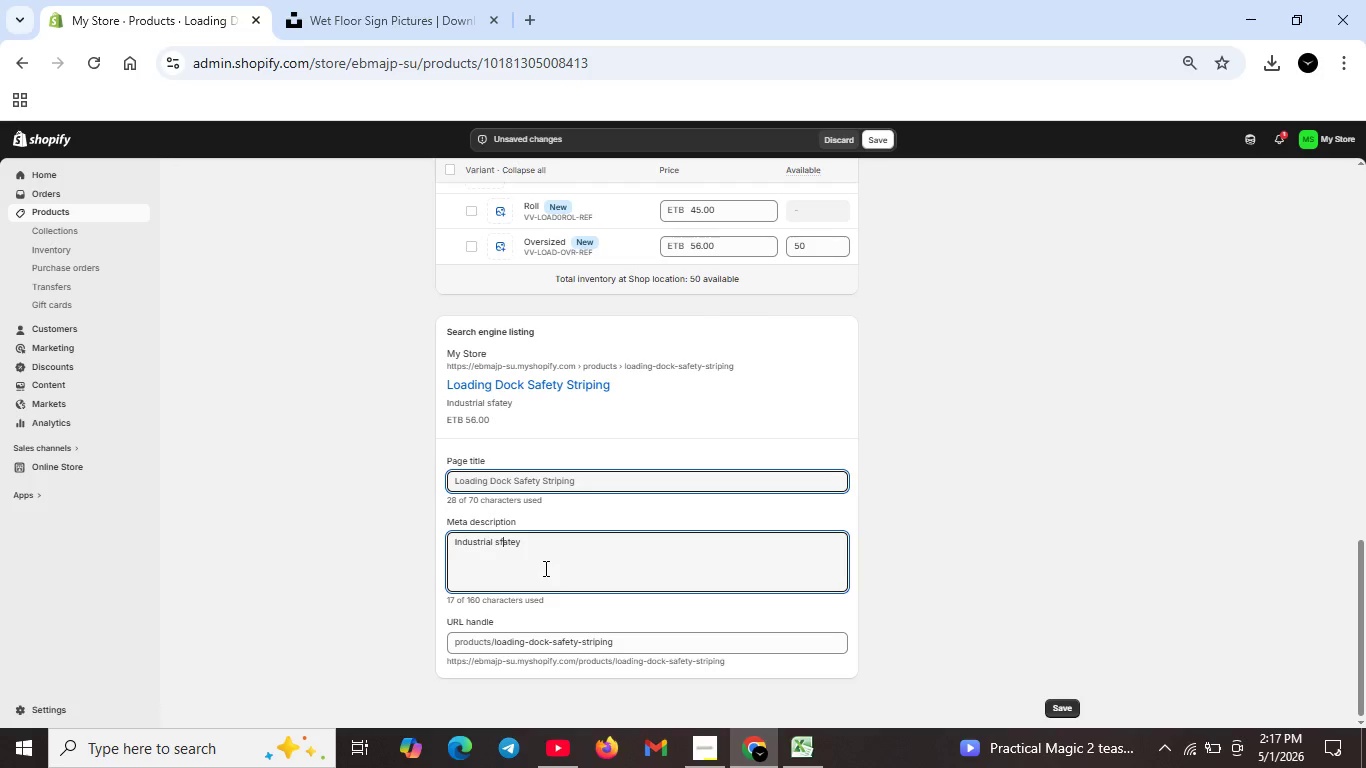 
key(ArrowLeft)
 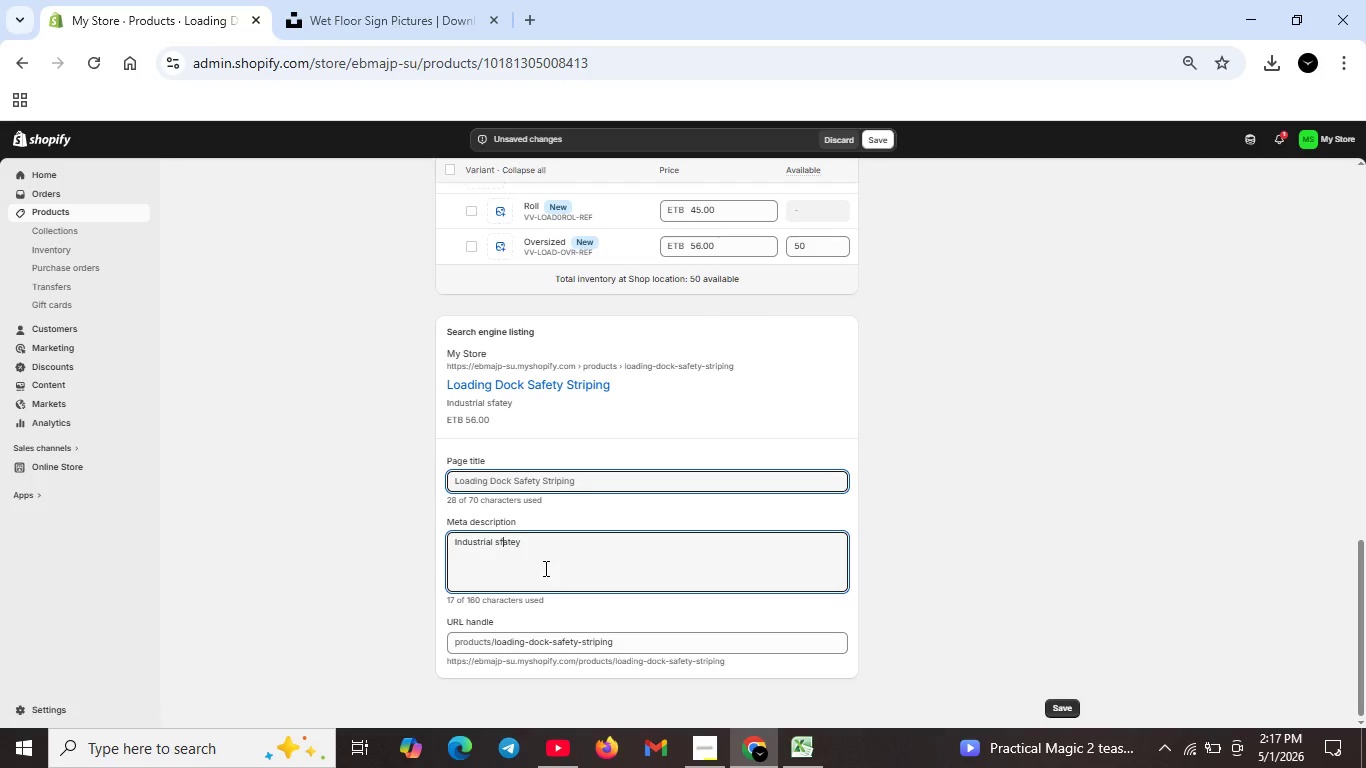 
key(ArrowLeft)
 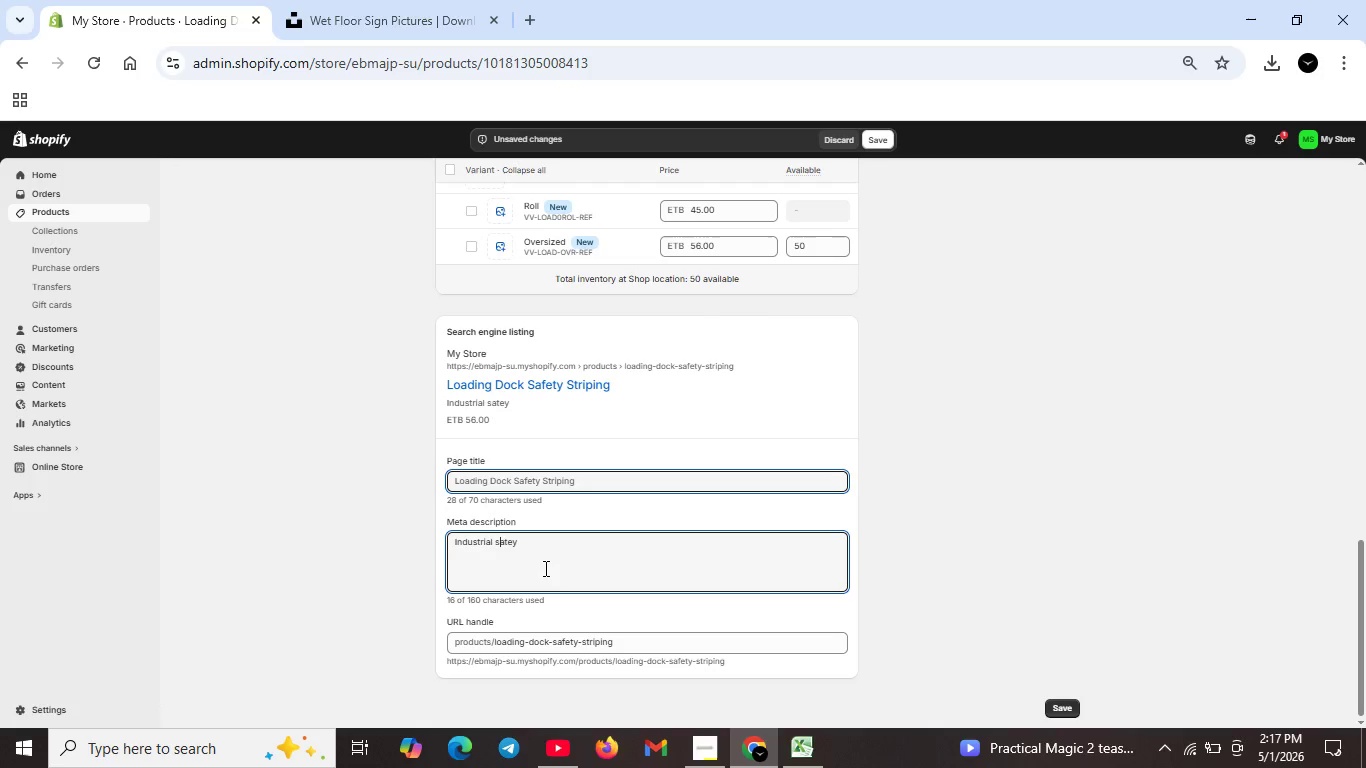 
key(Backspace)
 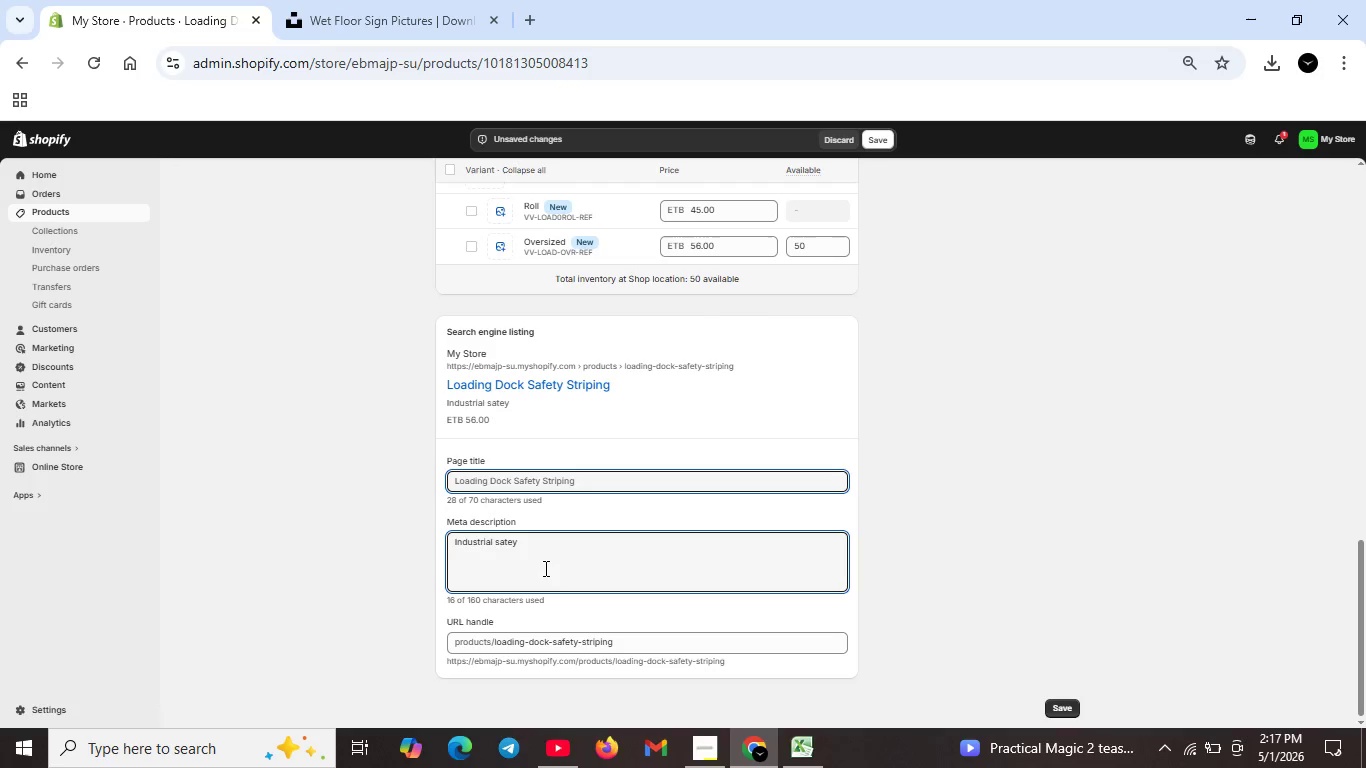 
key(ArrowRight)
 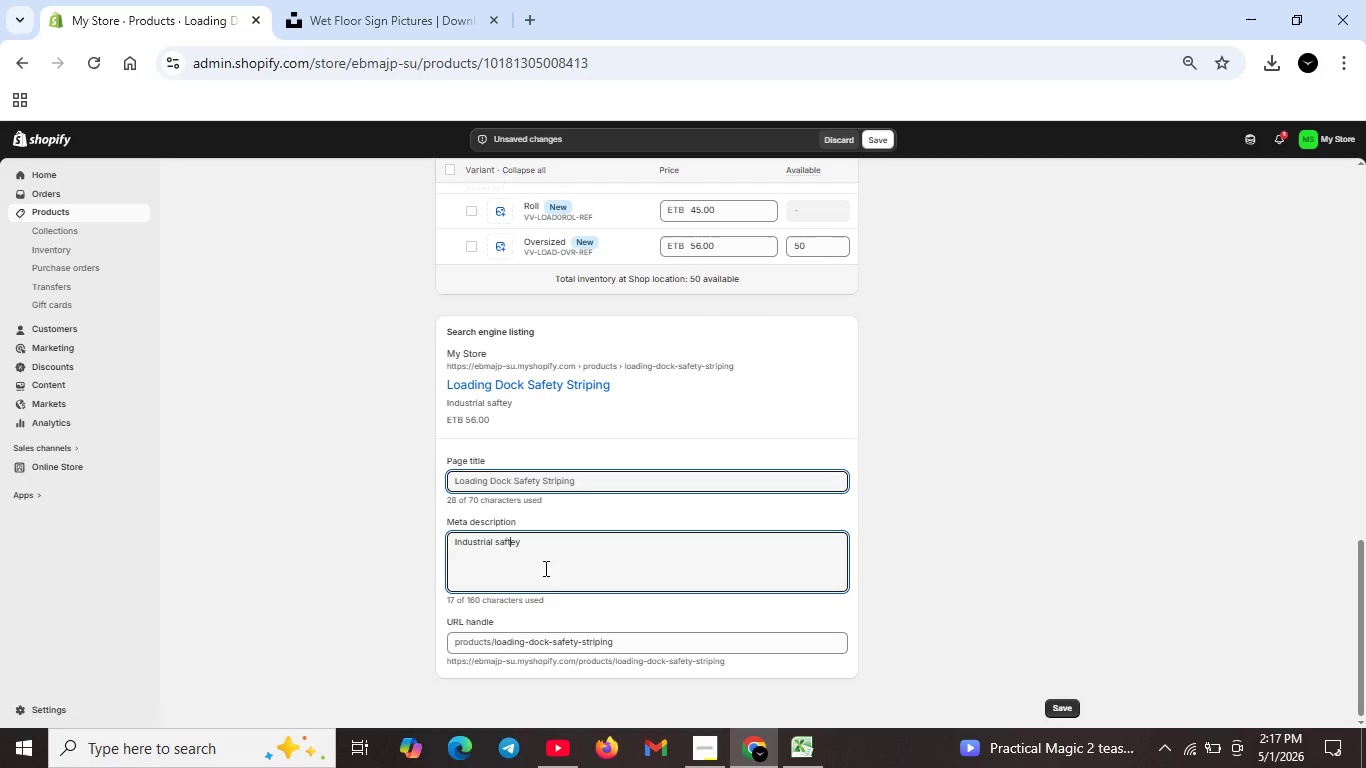 
key(F)
 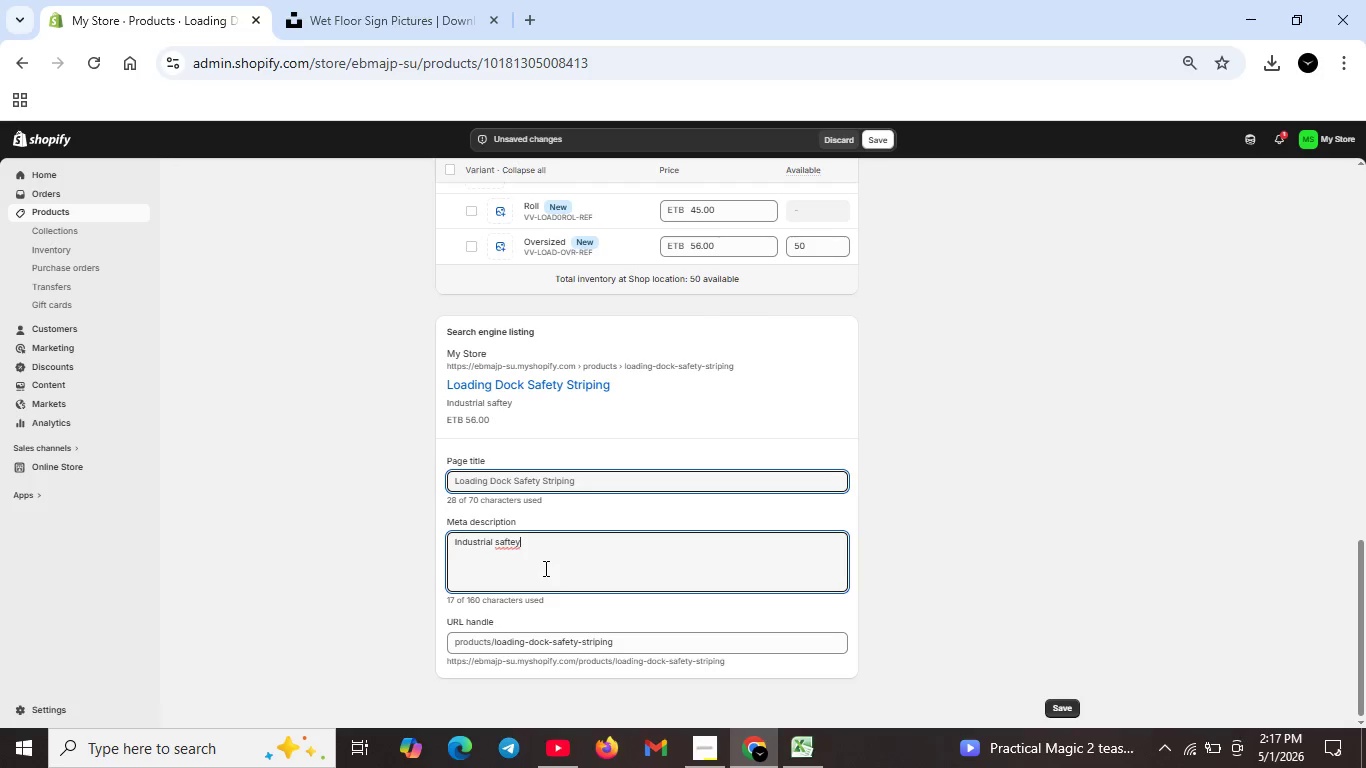 
key(ArrowRight)
 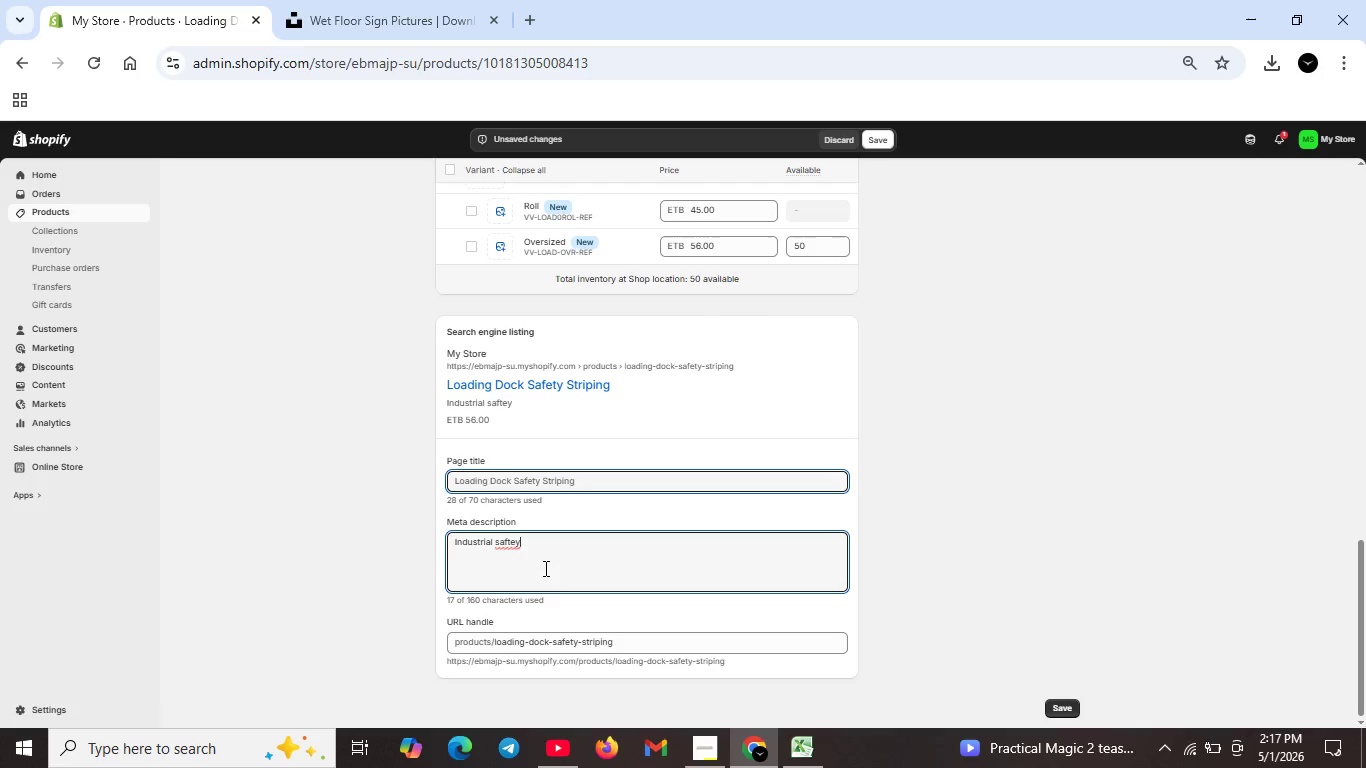 
key(ArrowRight)
 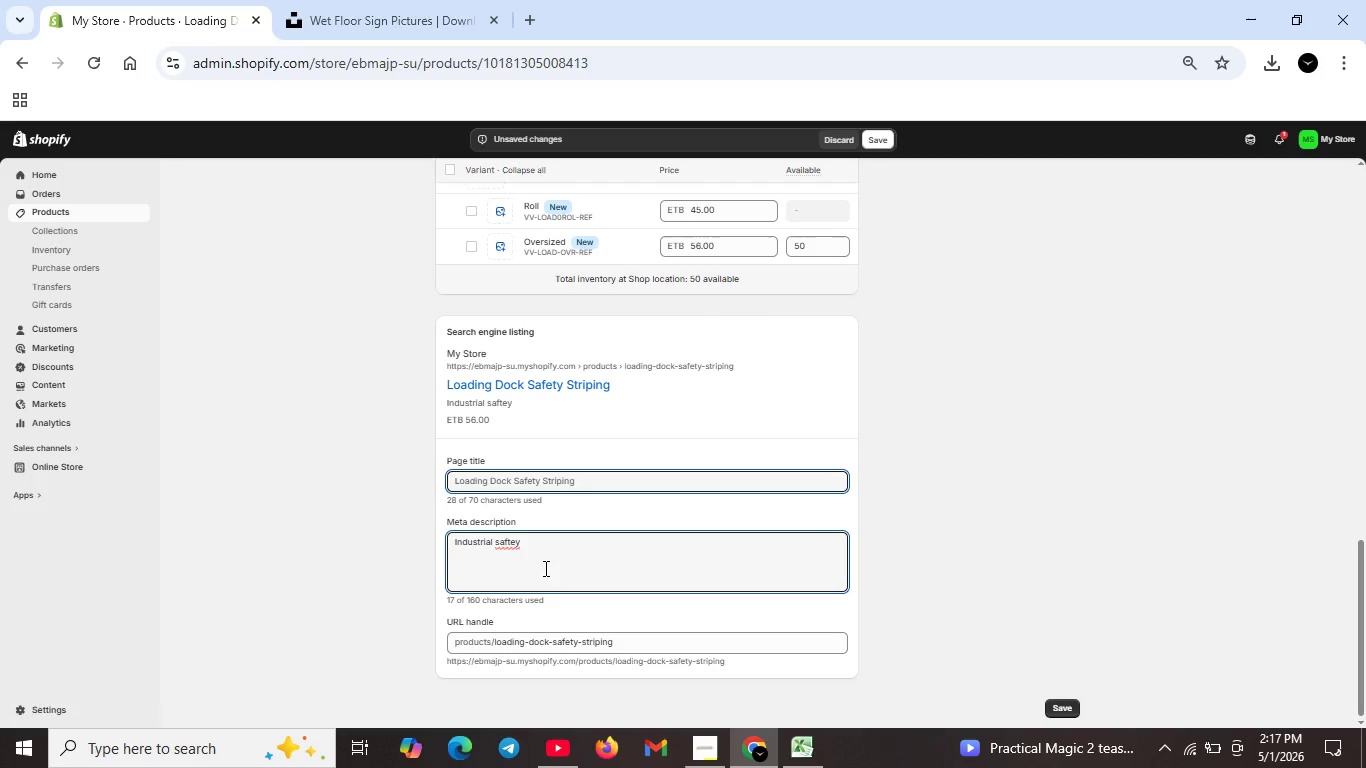 
key(ArrowRight)
 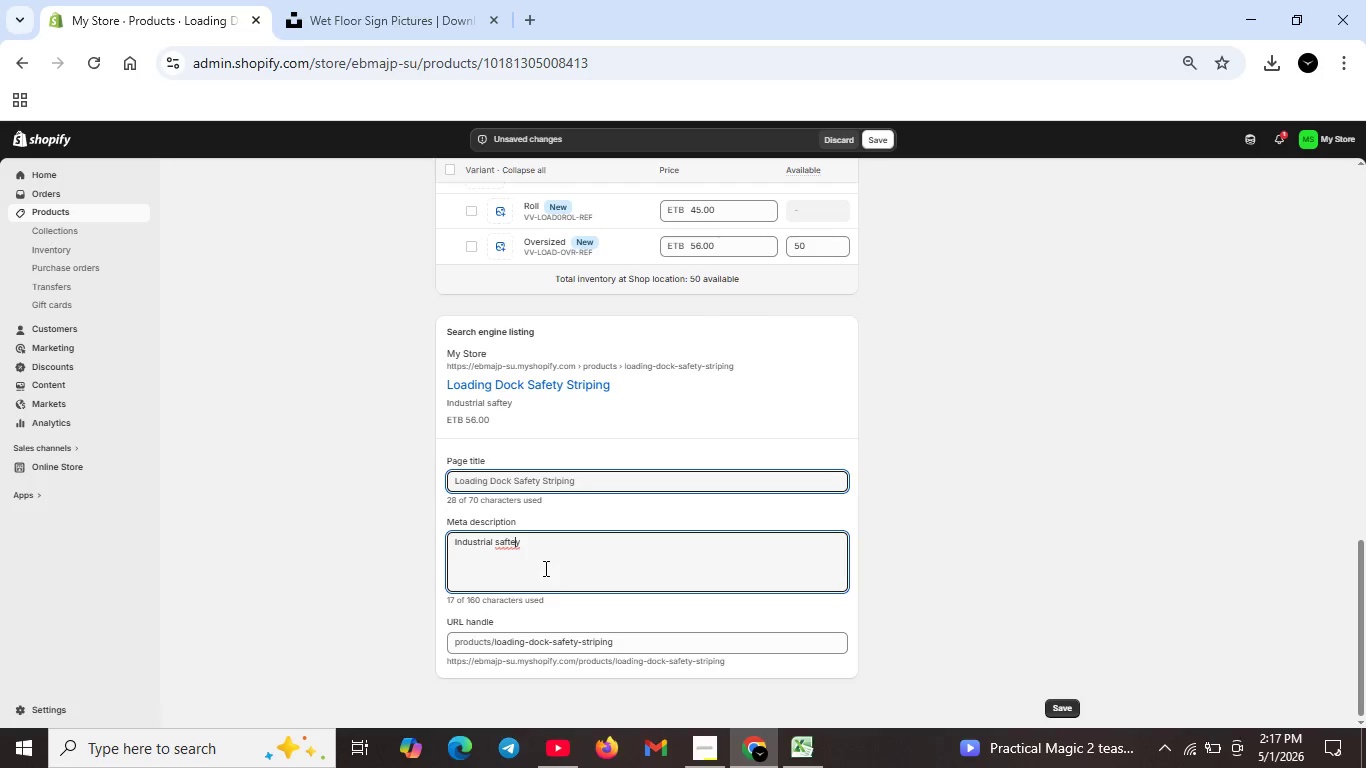 
key(ArrowLeft)
 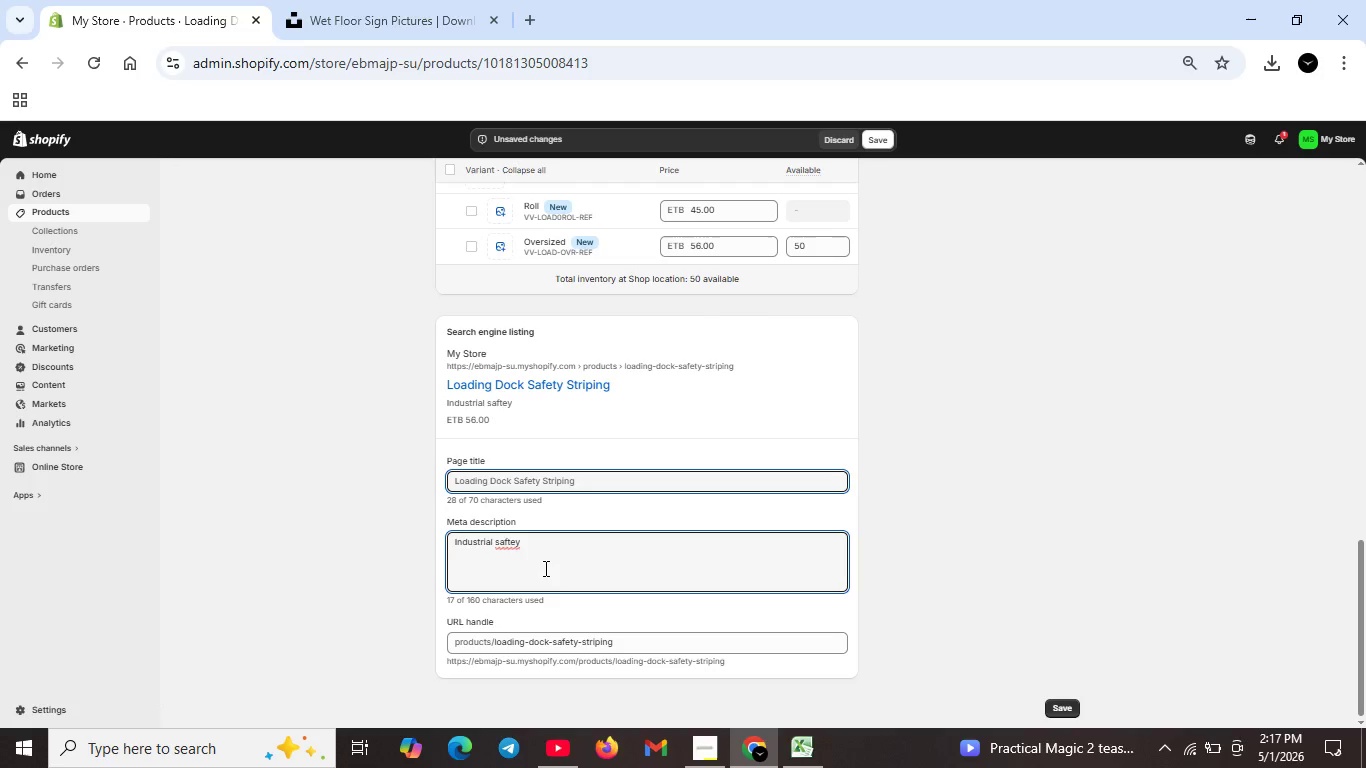 
key(ArrowLeft)
 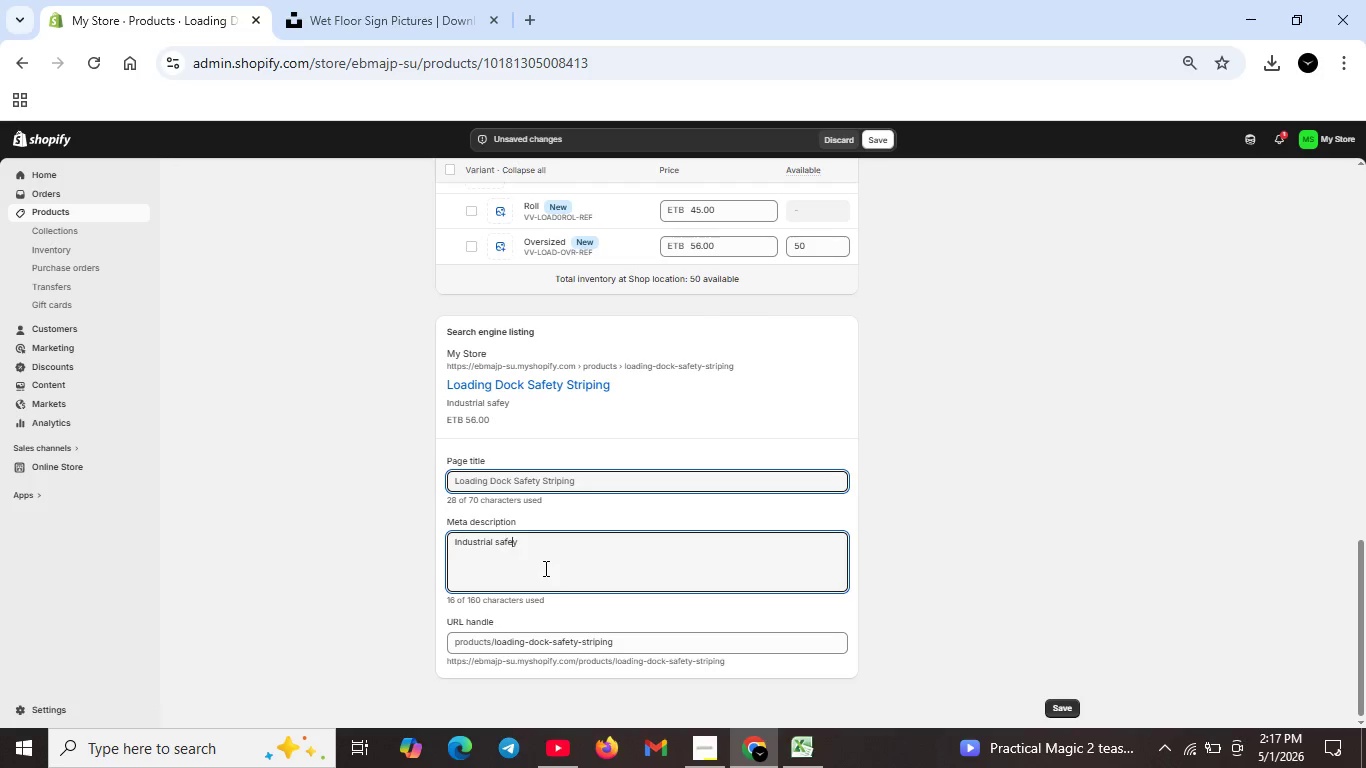 
key(Backspace)
 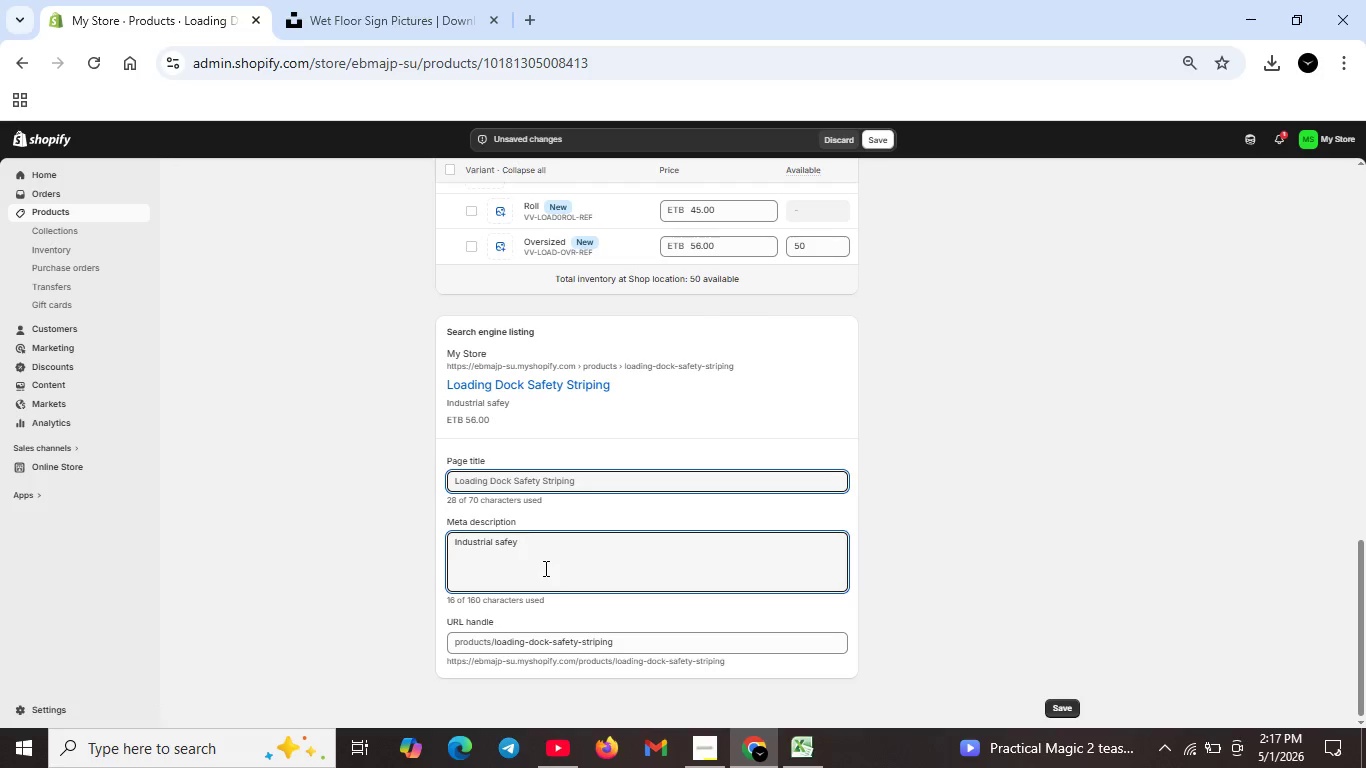 
key(ArrowRight)
 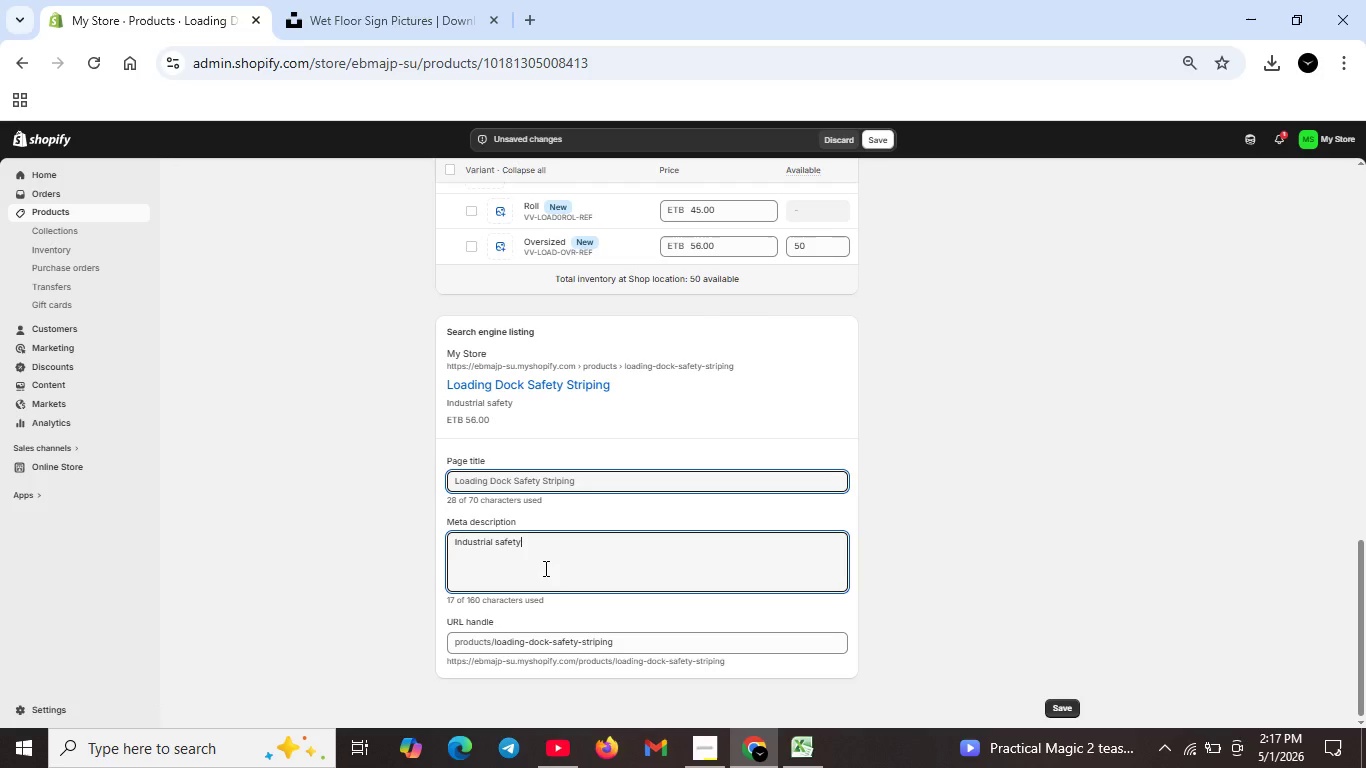 
key(T)
 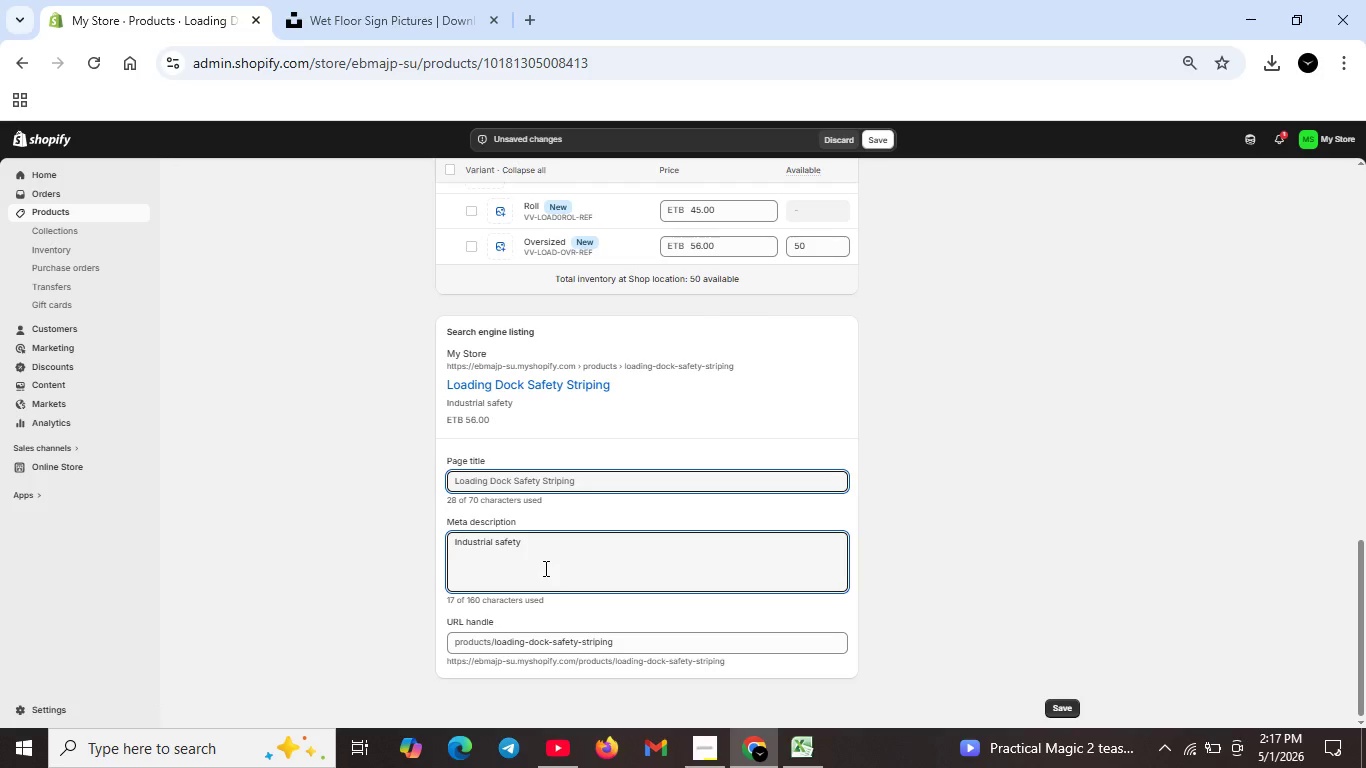 
key(ArrowRight)
 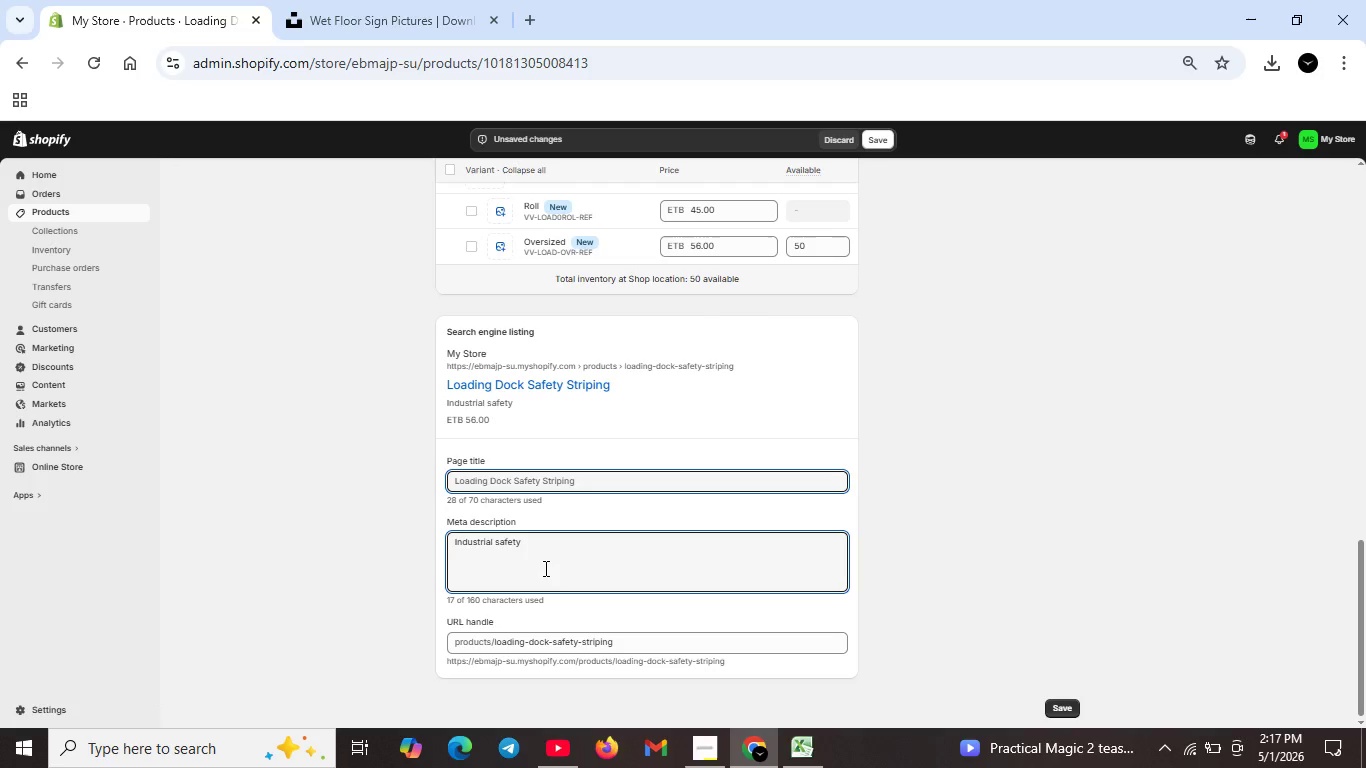 
key(ArrowRight)
 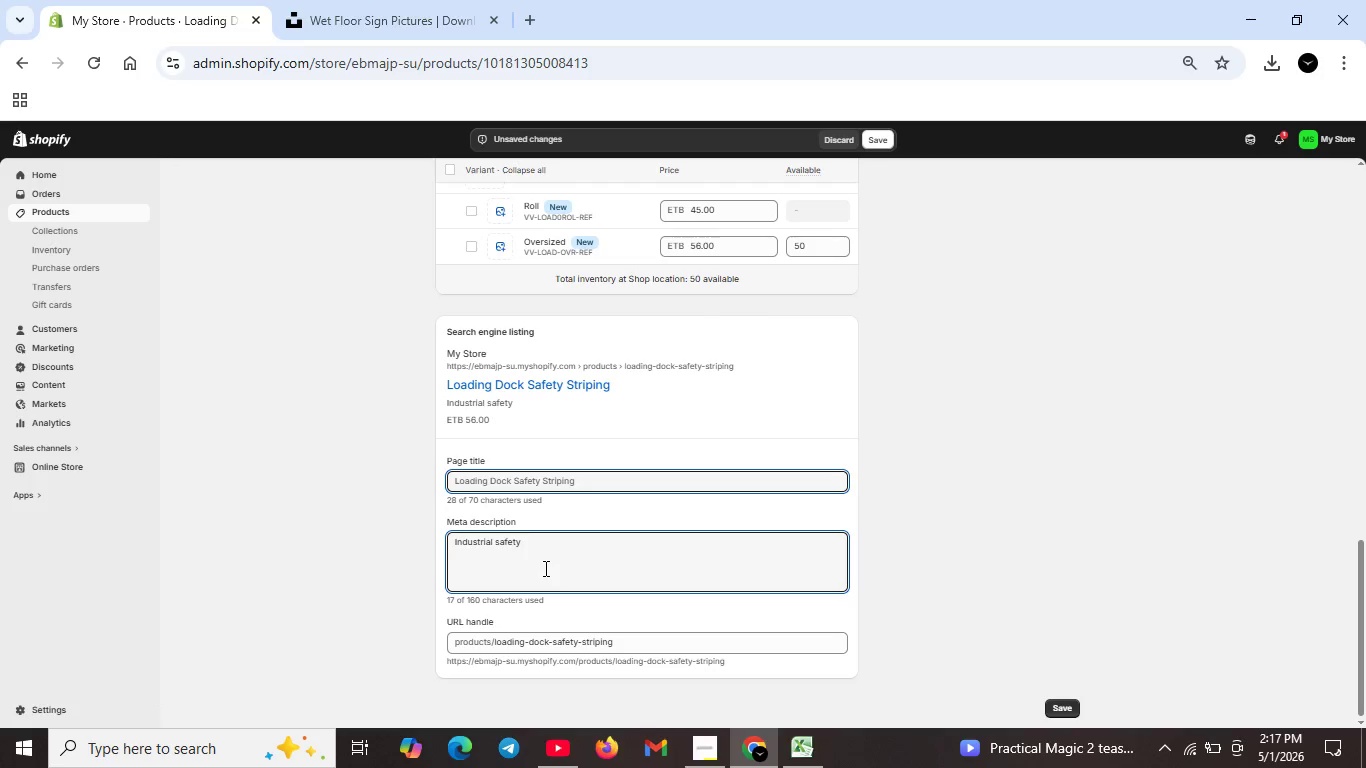 
type(stickers:loading dock saftey striping .Reflective truck decals for dock hazard areas.OSHA compilant )
 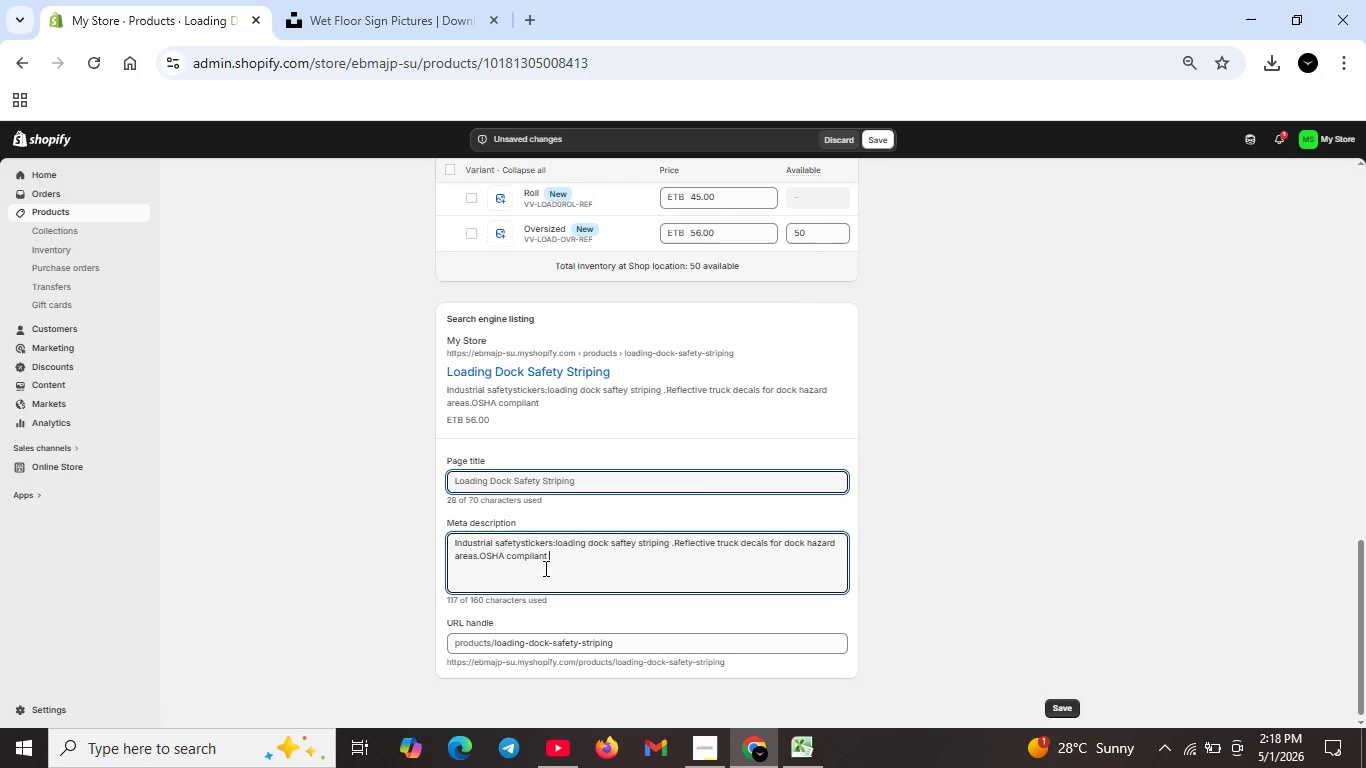 
wait(5.45)
 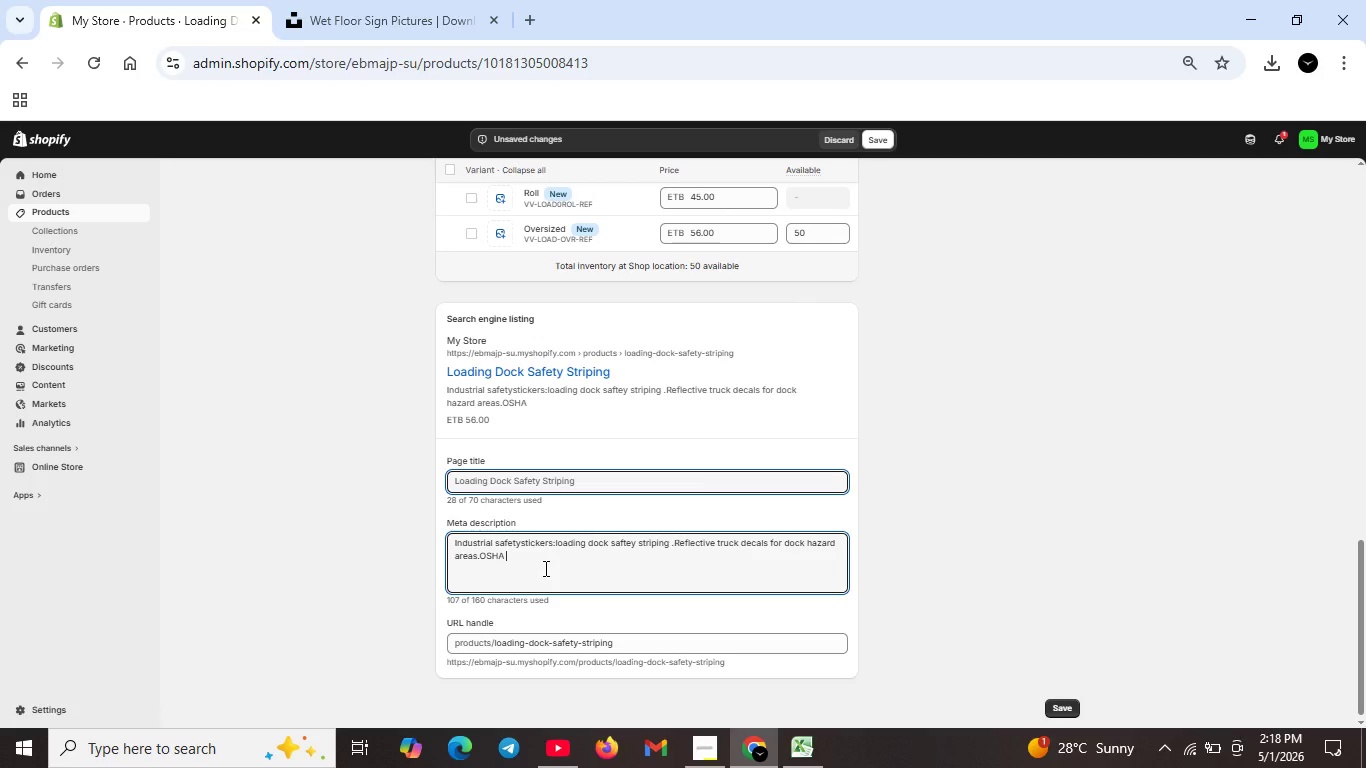 
type(. Roll or oversized size.)
 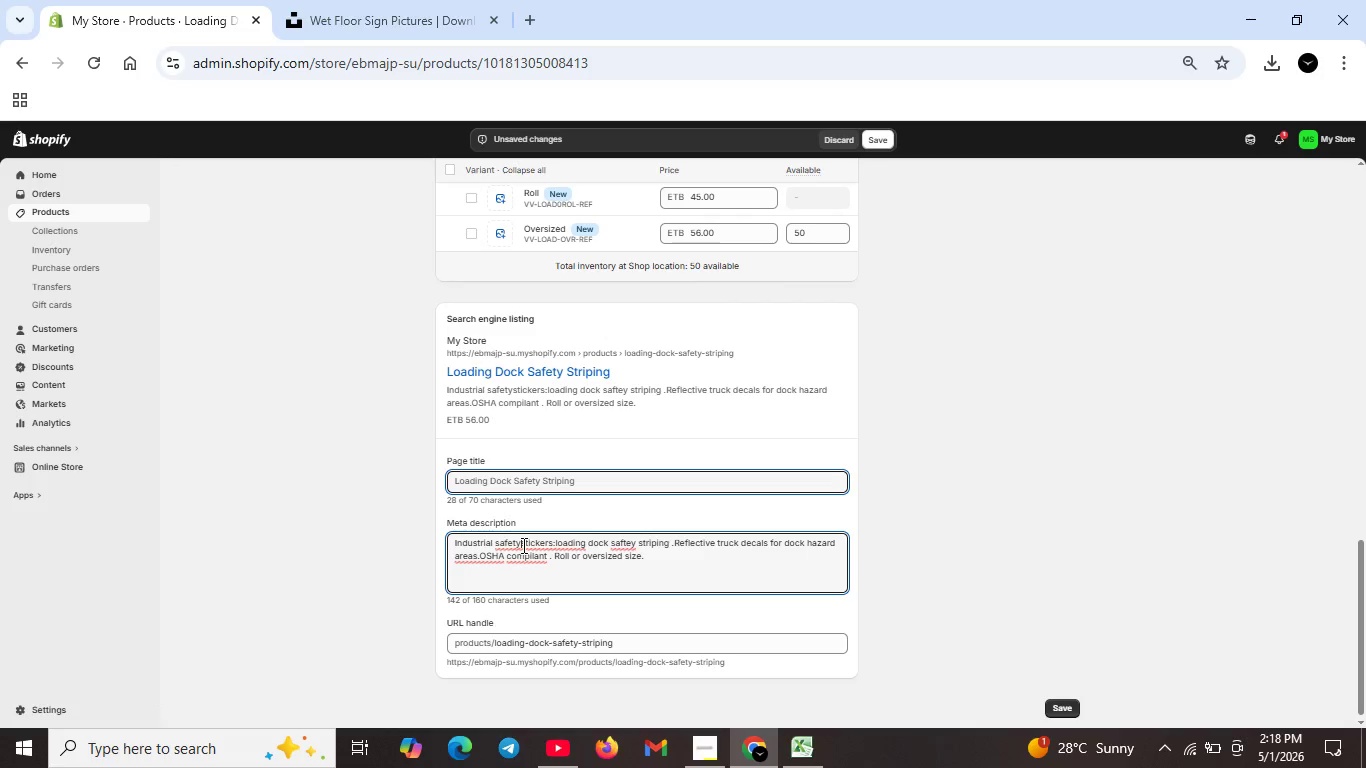 
left_click([522, 545])
 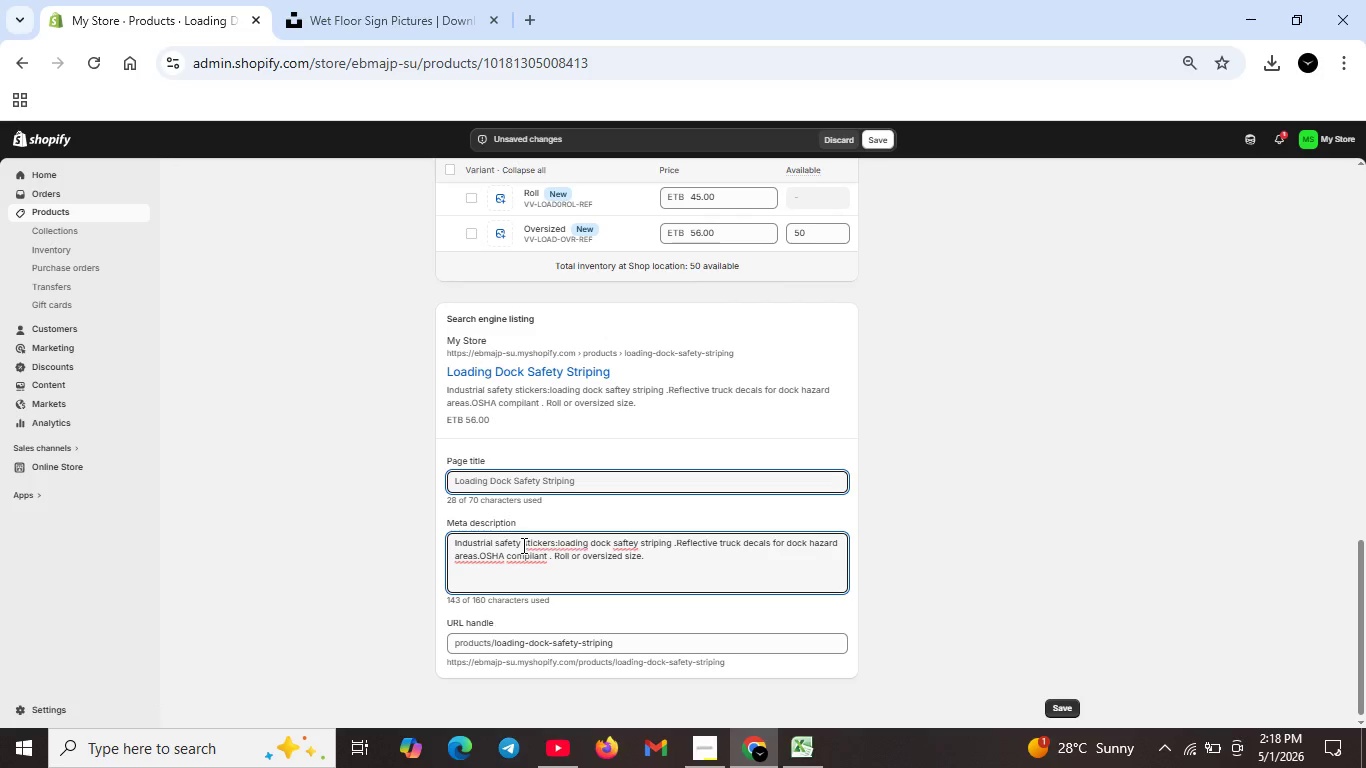 
key(Space)
 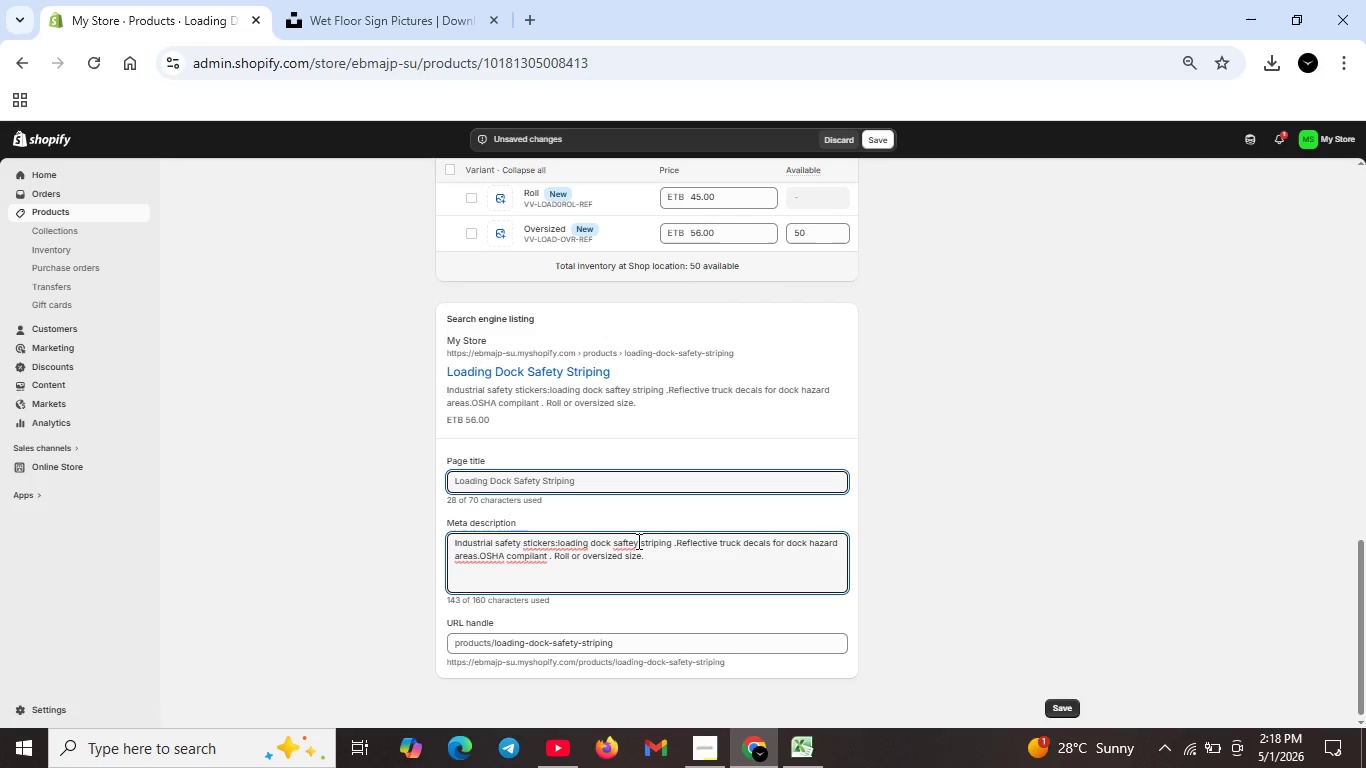 
left_click([637, 541])
 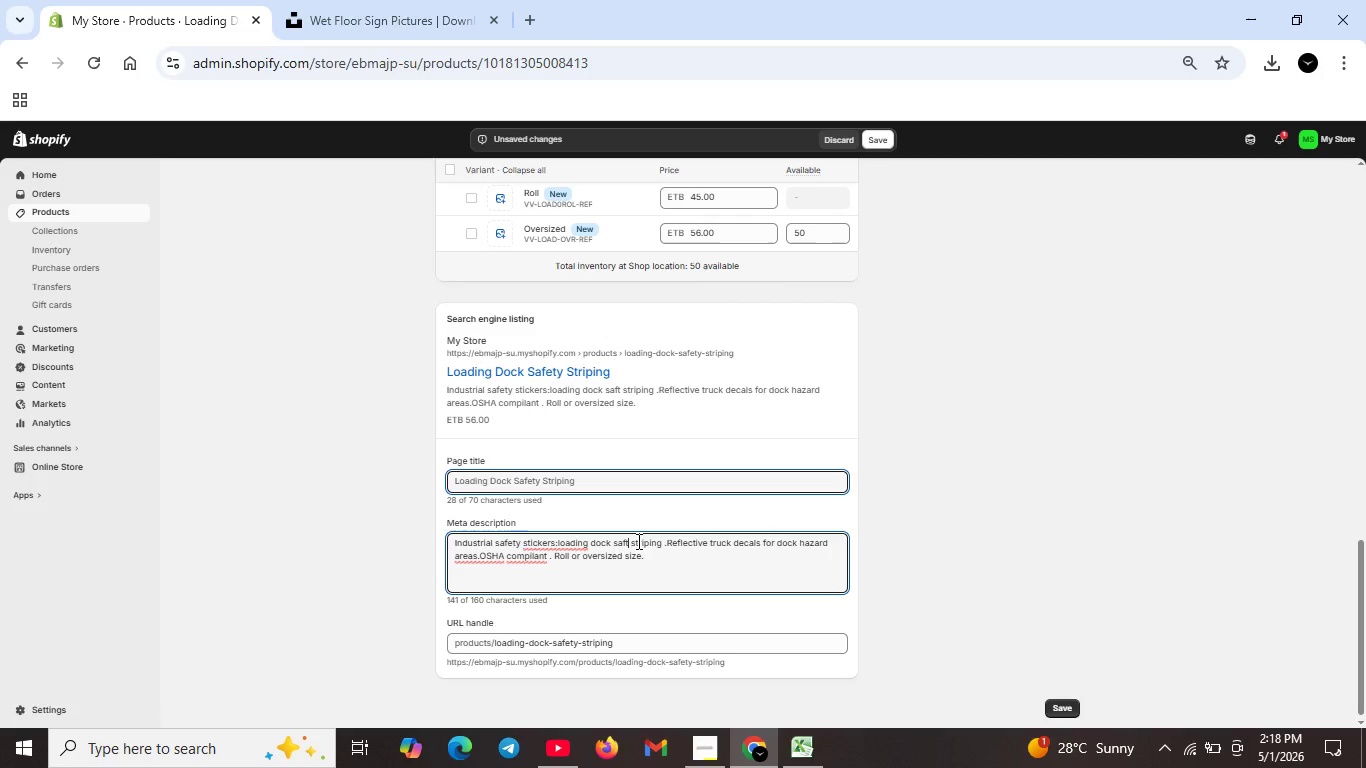 
key(Backspace)
key(Backspace)
key(Backspace)
type(ety)
 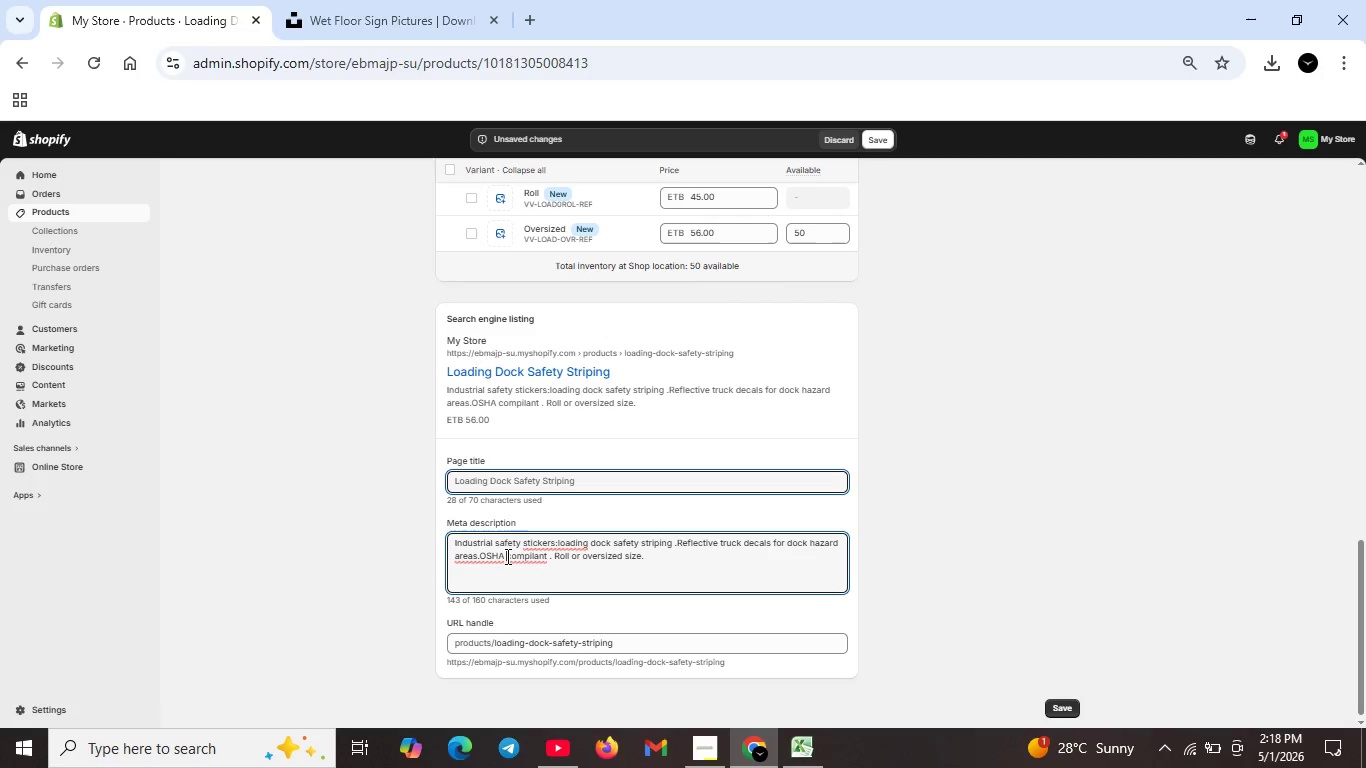 
left_click([506, 556])
 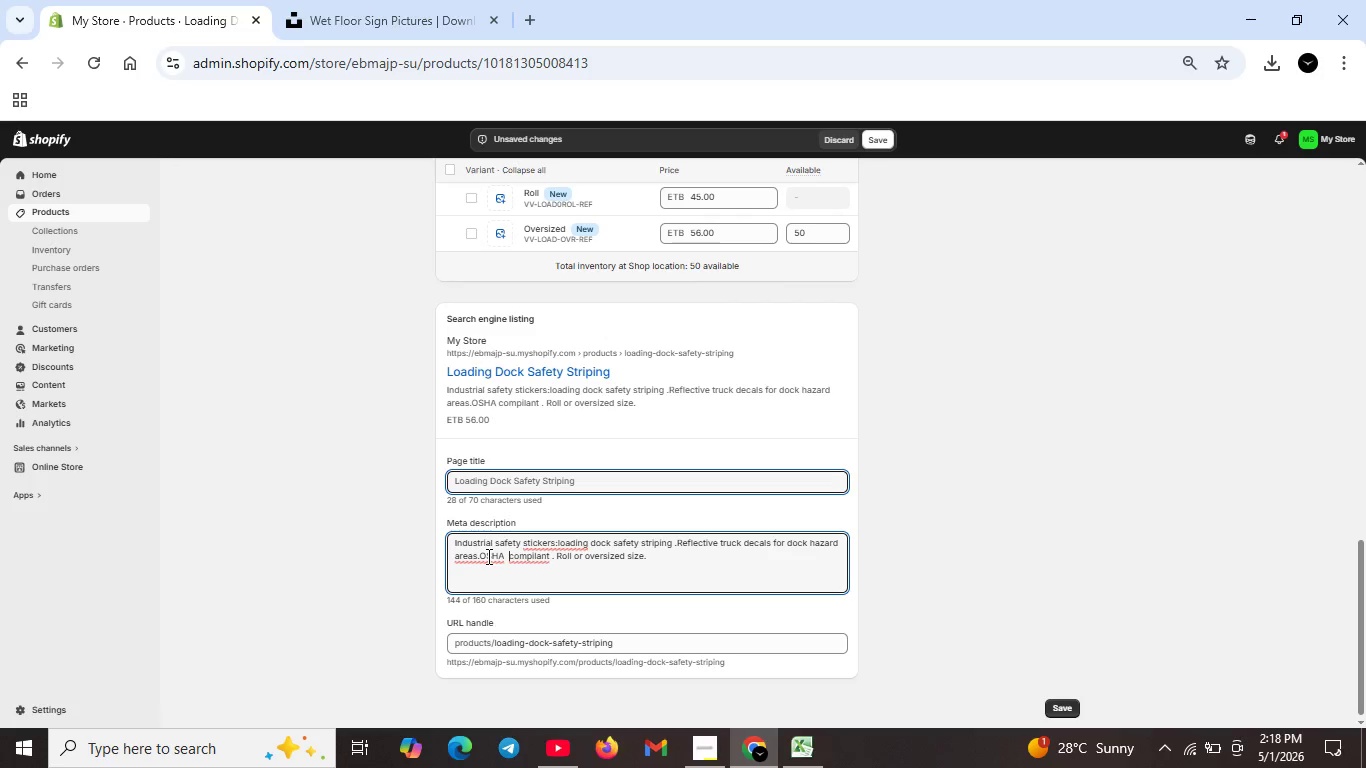 
key(Space)
 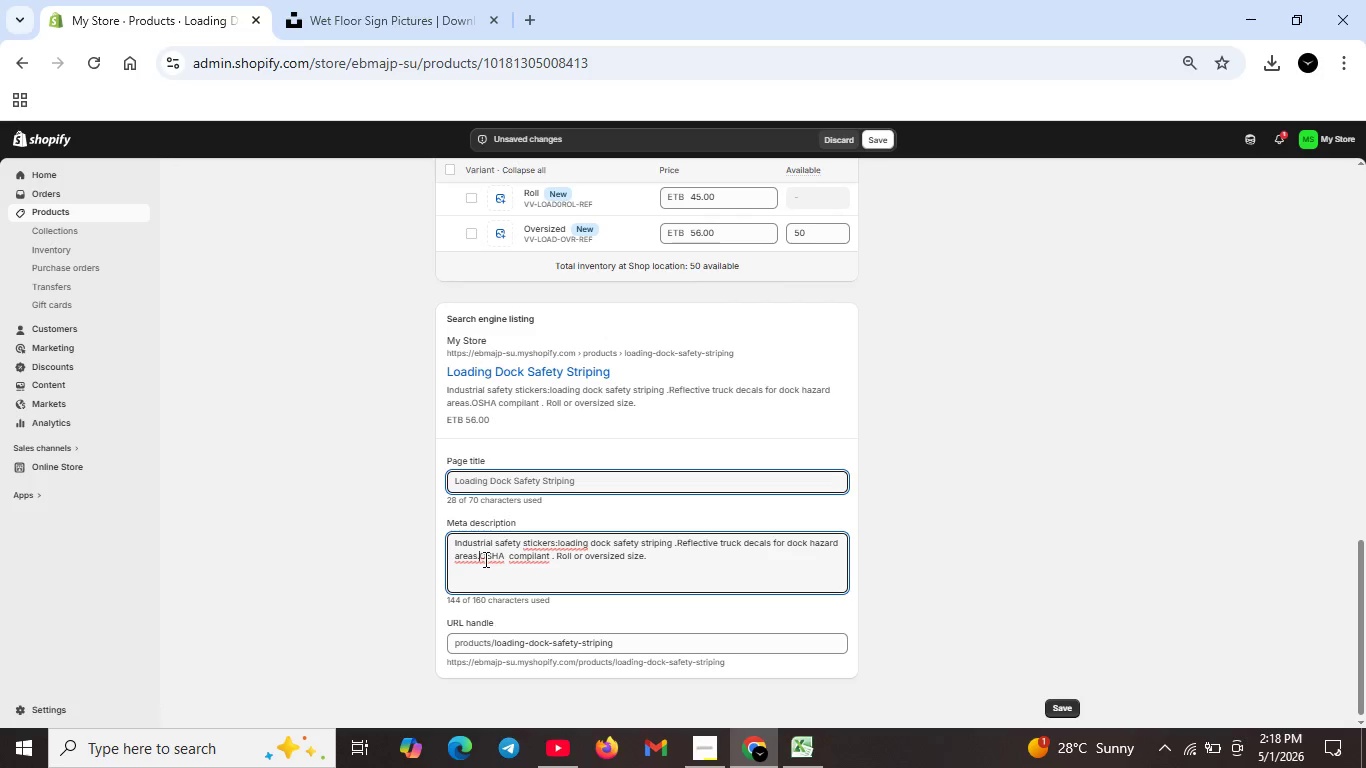 
left_click([479, 554])
 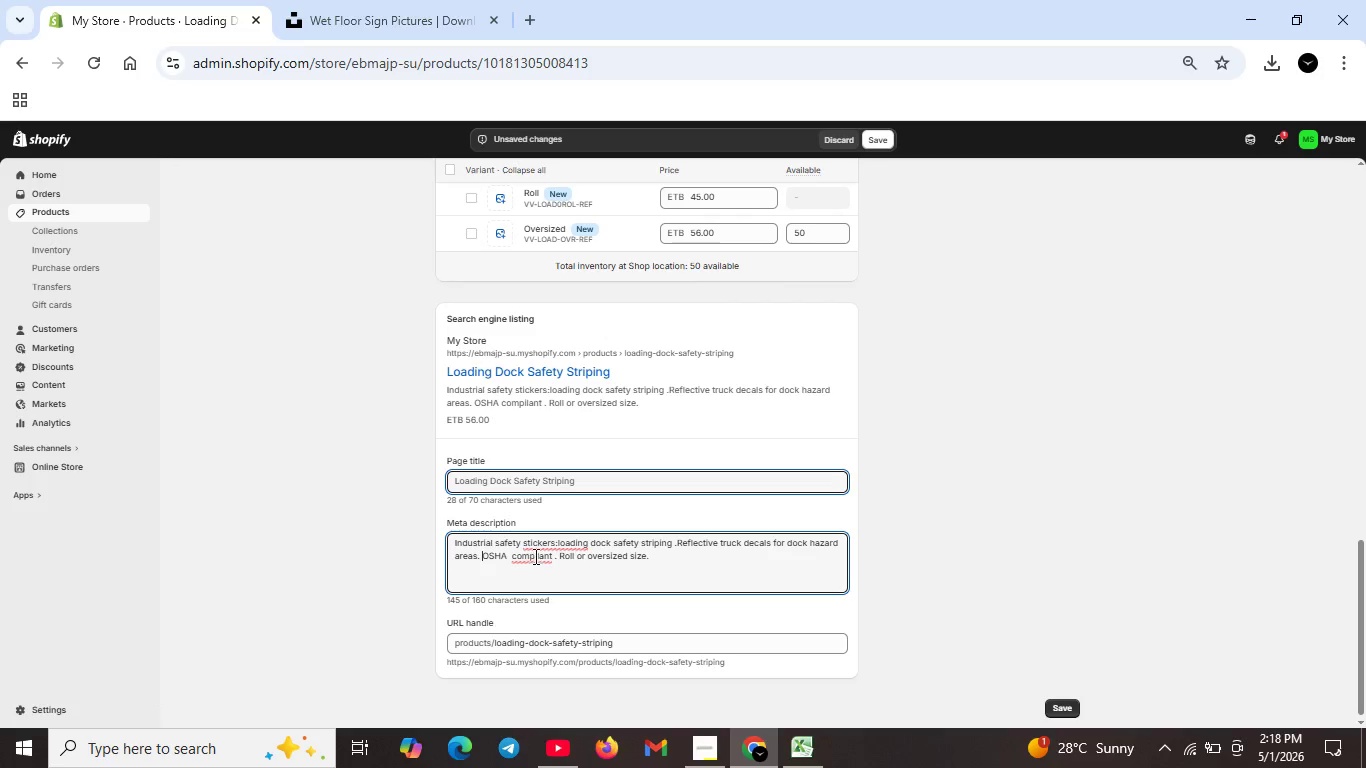 
key(Space)
 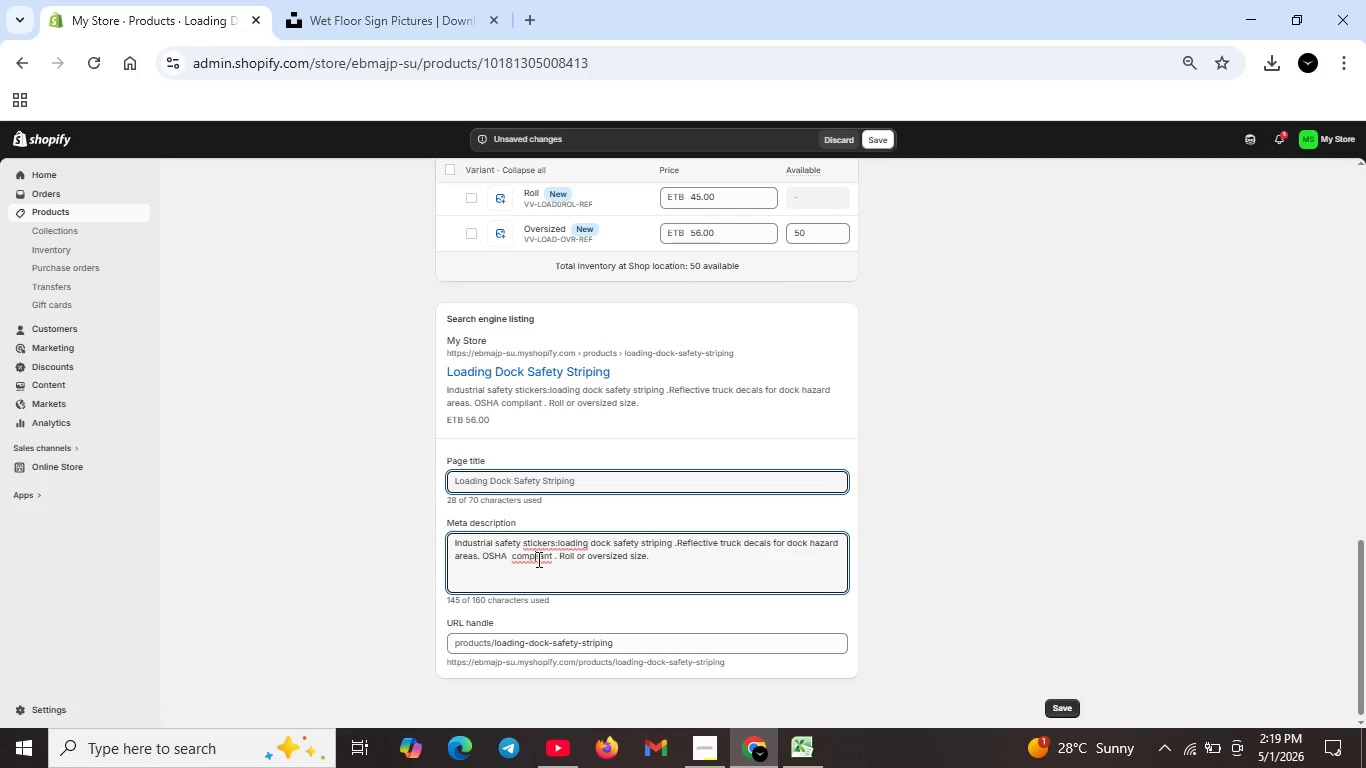 
left_click([535, 557])
 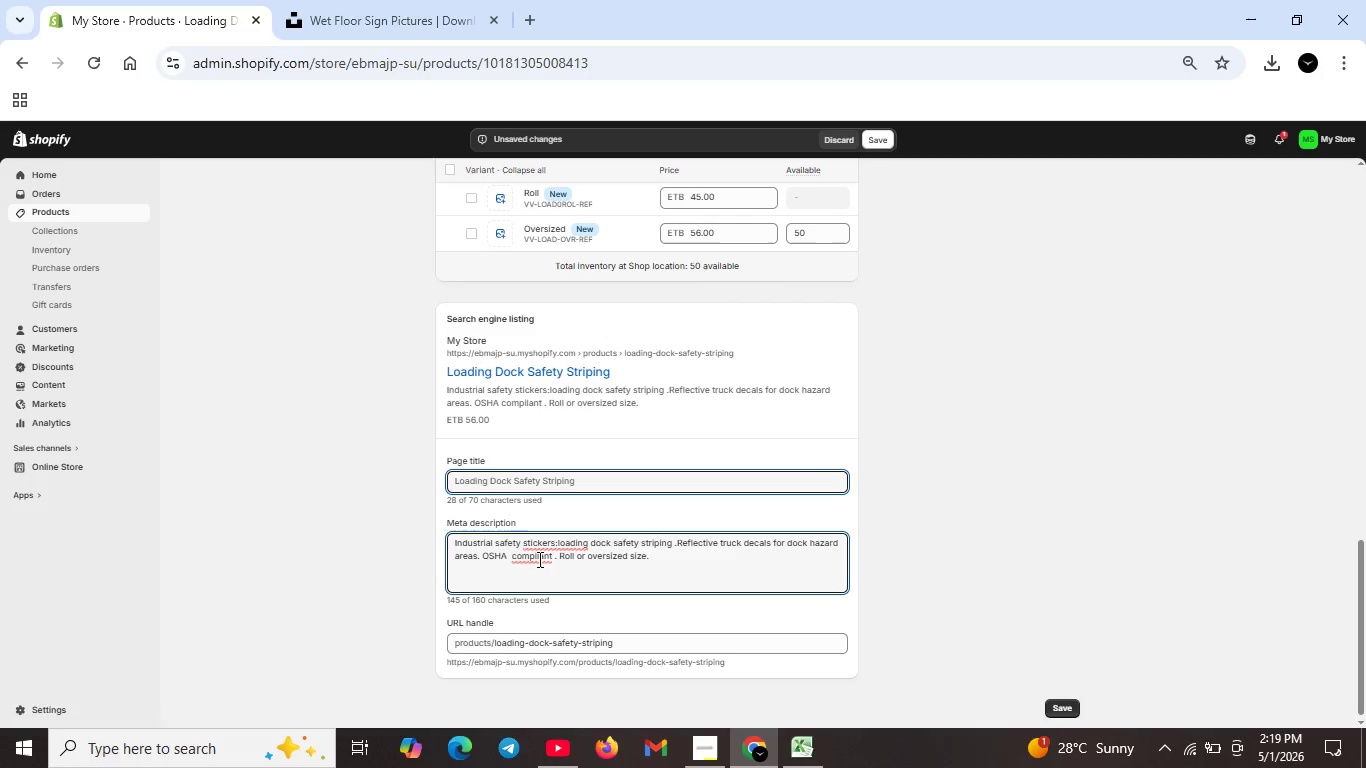 
left_click([538, 559])
 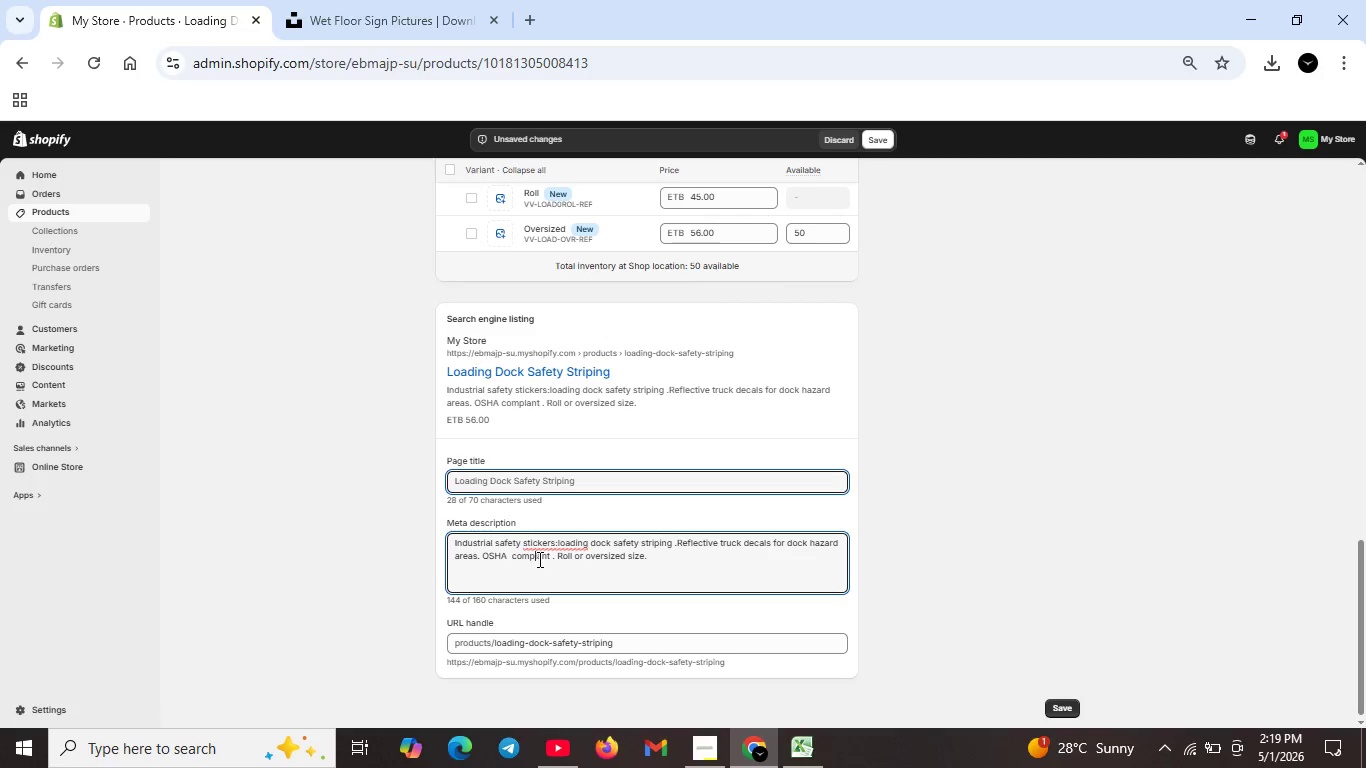 
key(Backspace)
 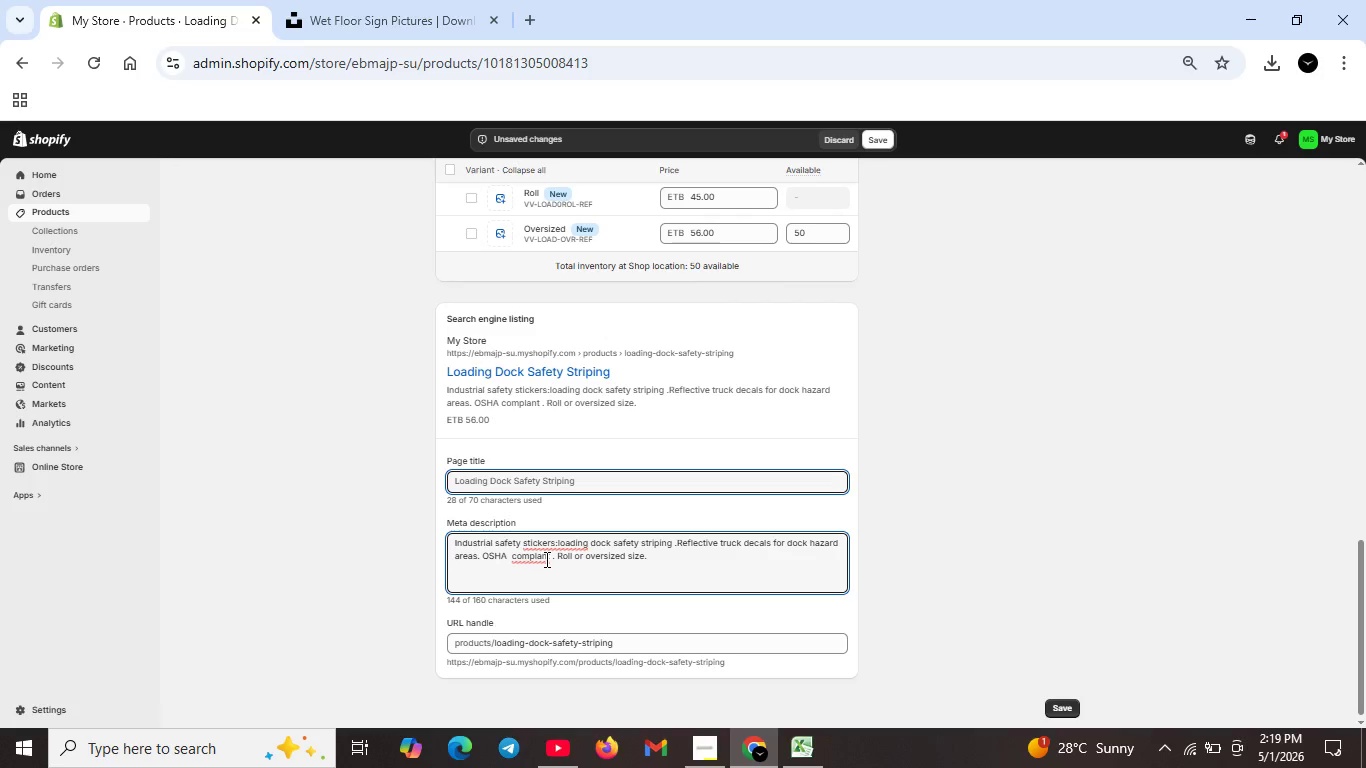 
key(ArrowRight)
 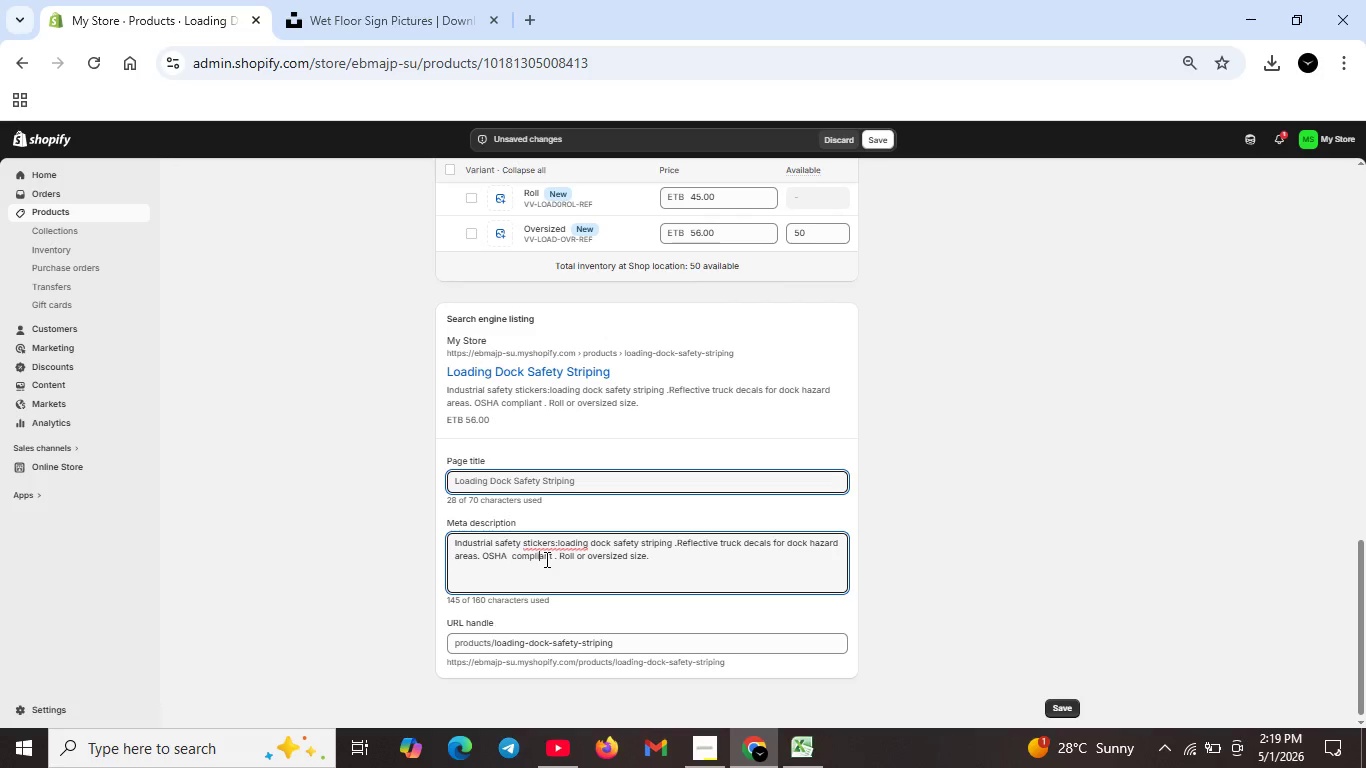 
key(I)
 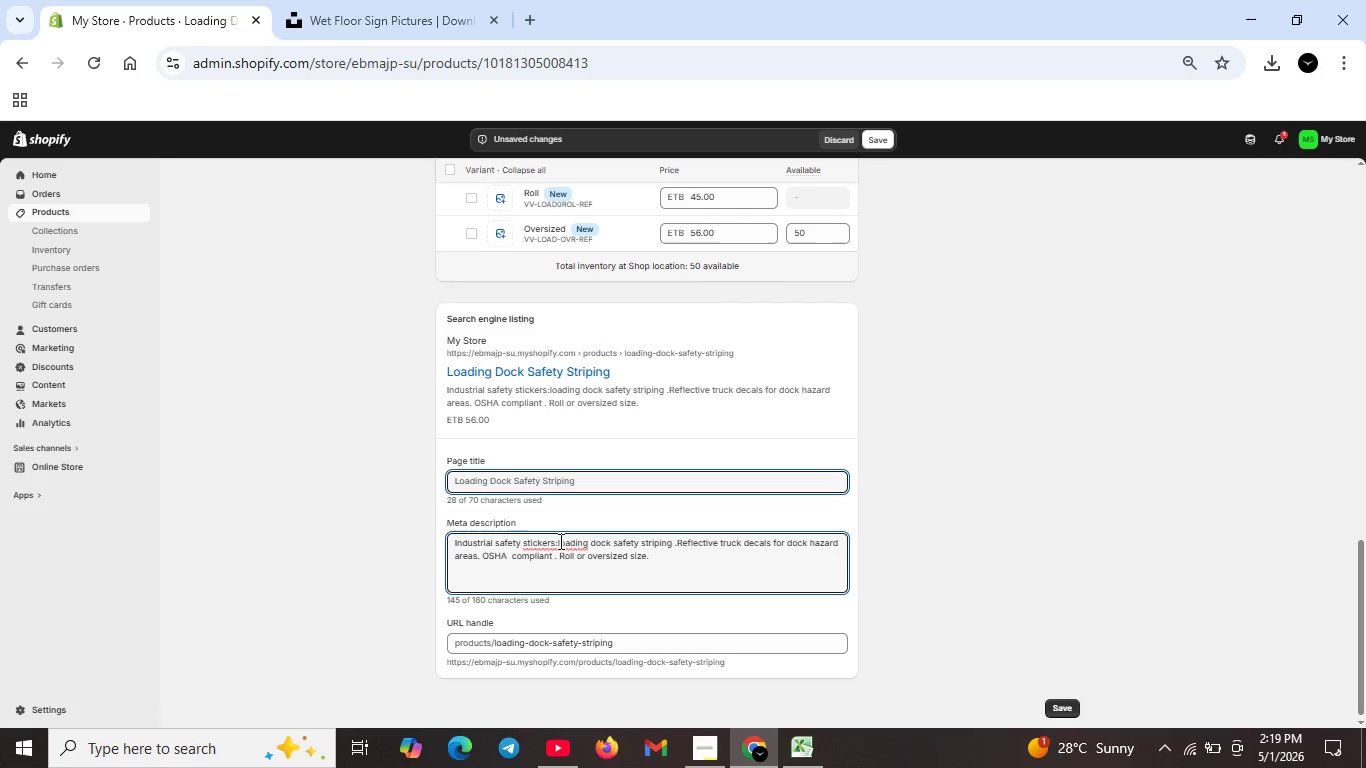 
left_click([559, 541])
 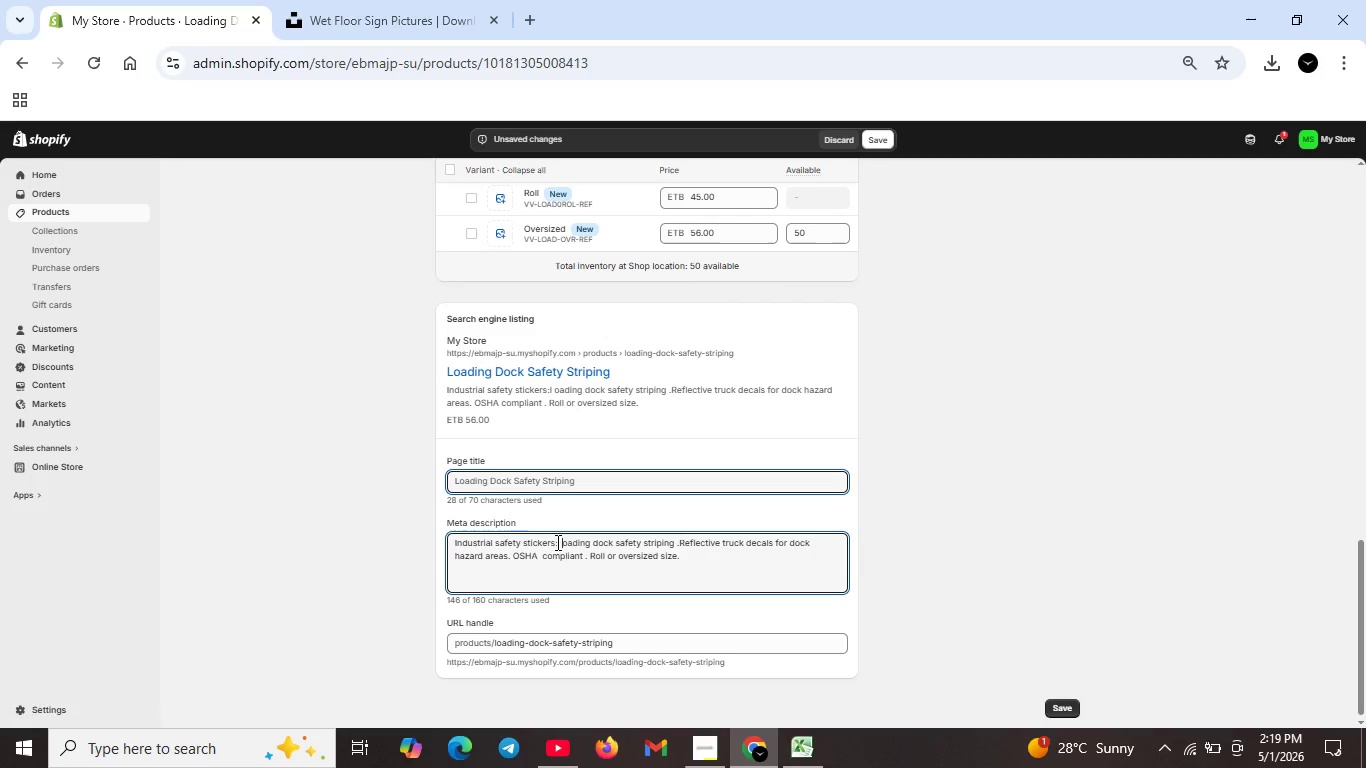 
key(Space)
 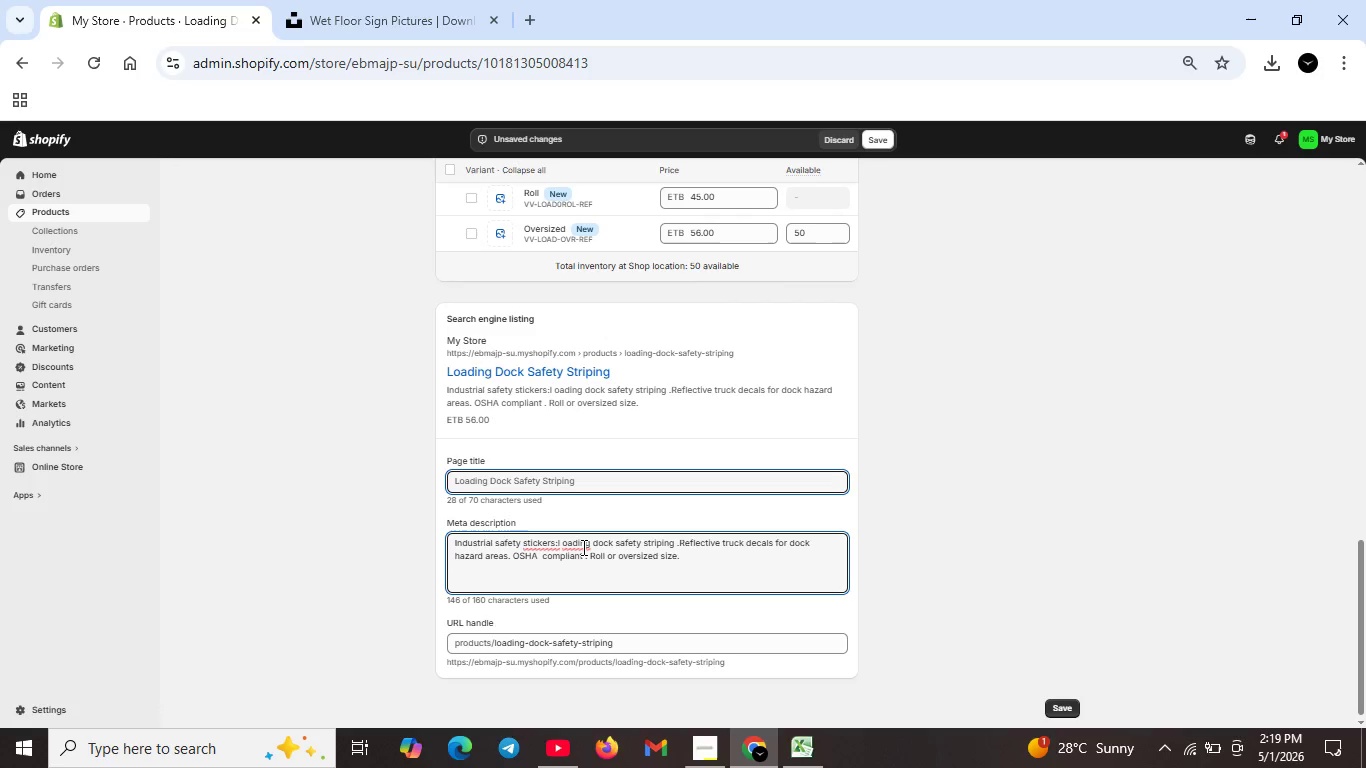 
key(Backspace)
 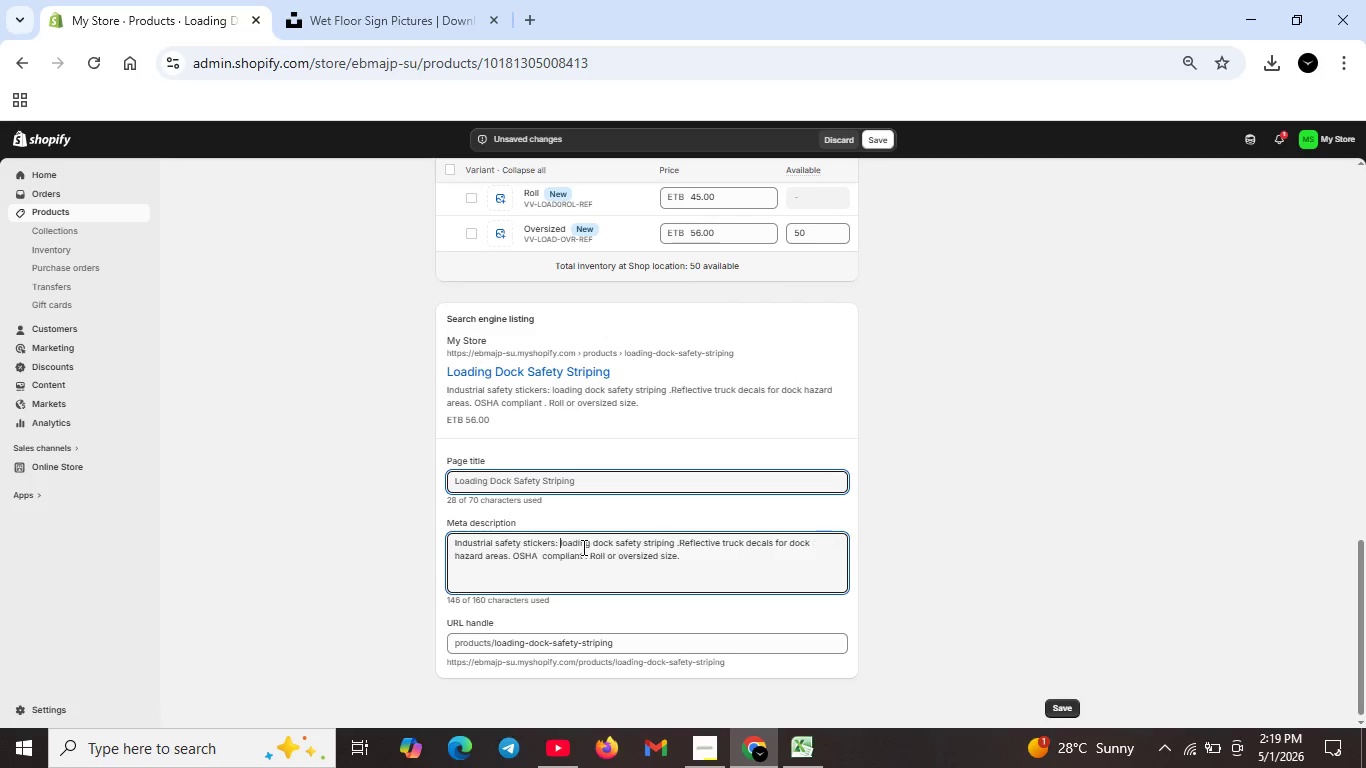 
key(ArrowLeft)
 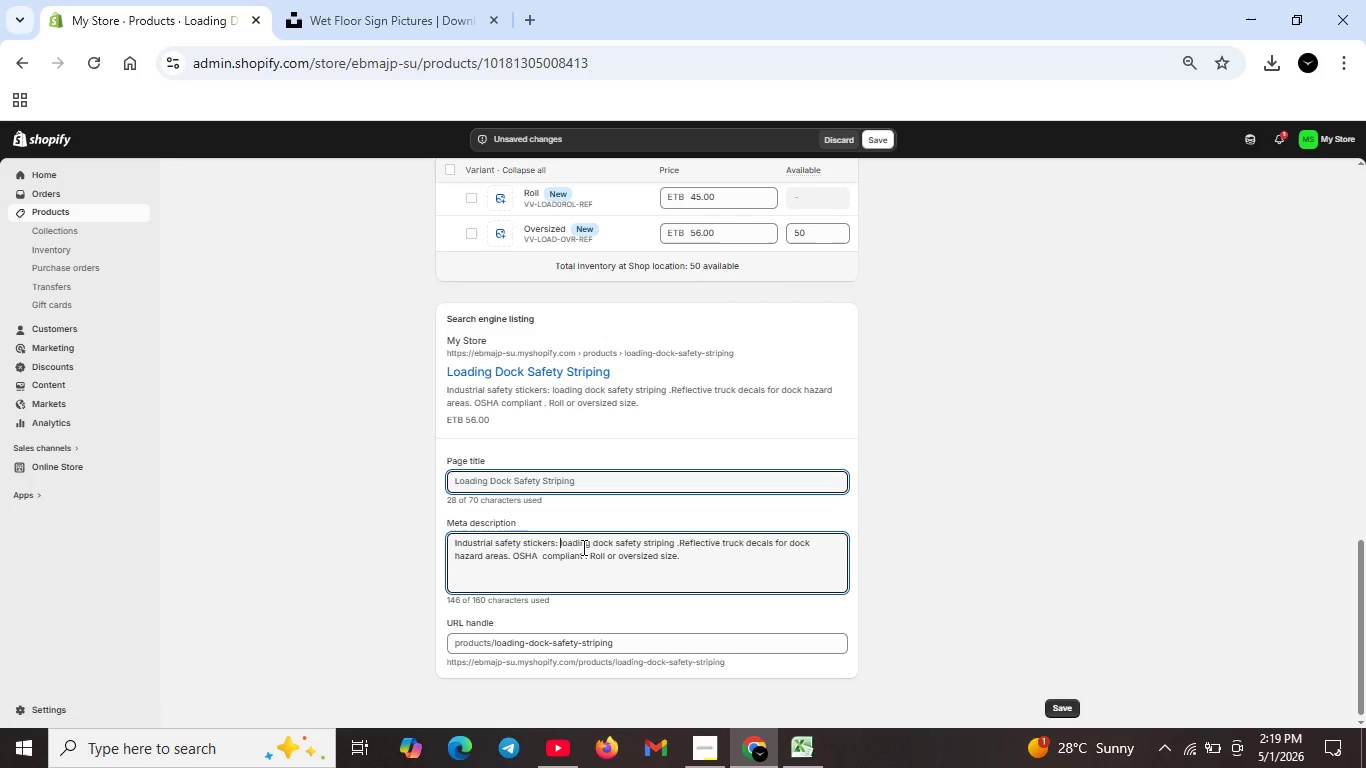 
key(Space)
 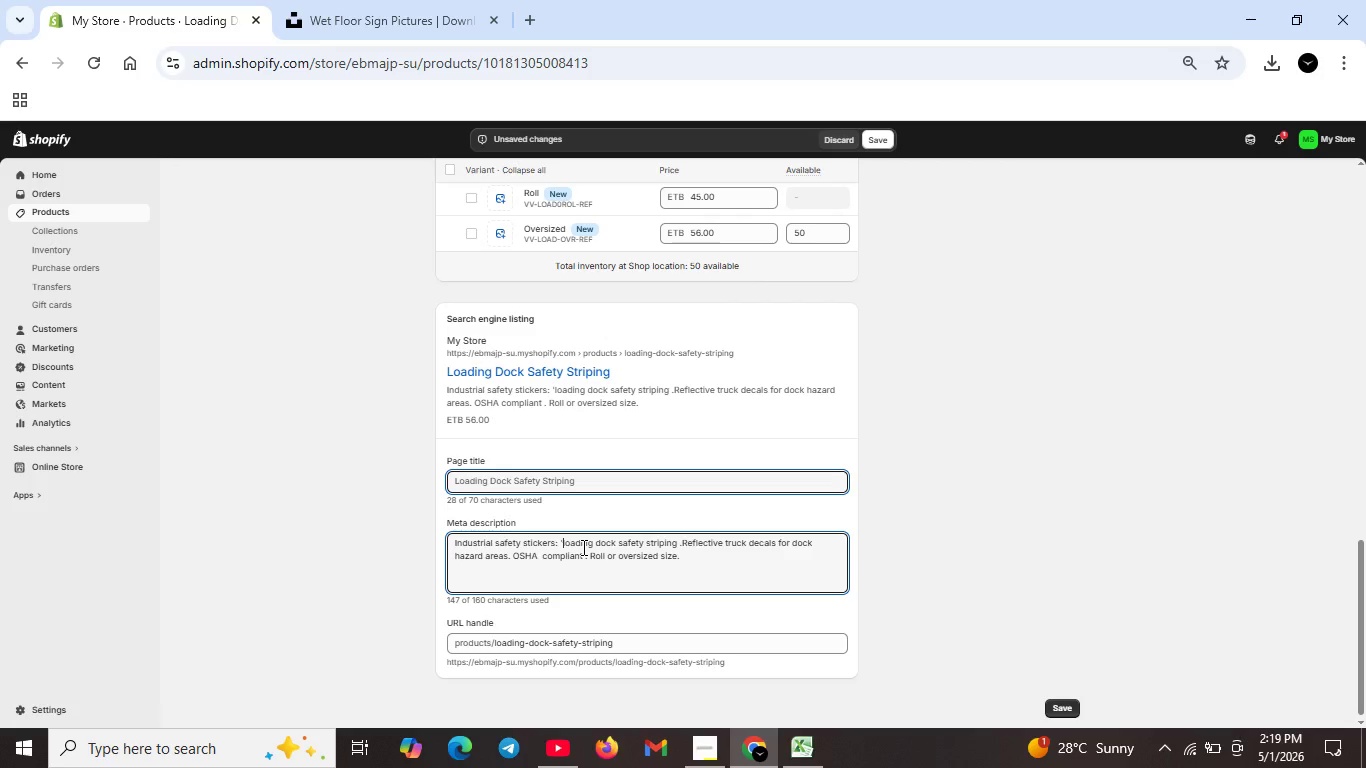 
key(Quote)
 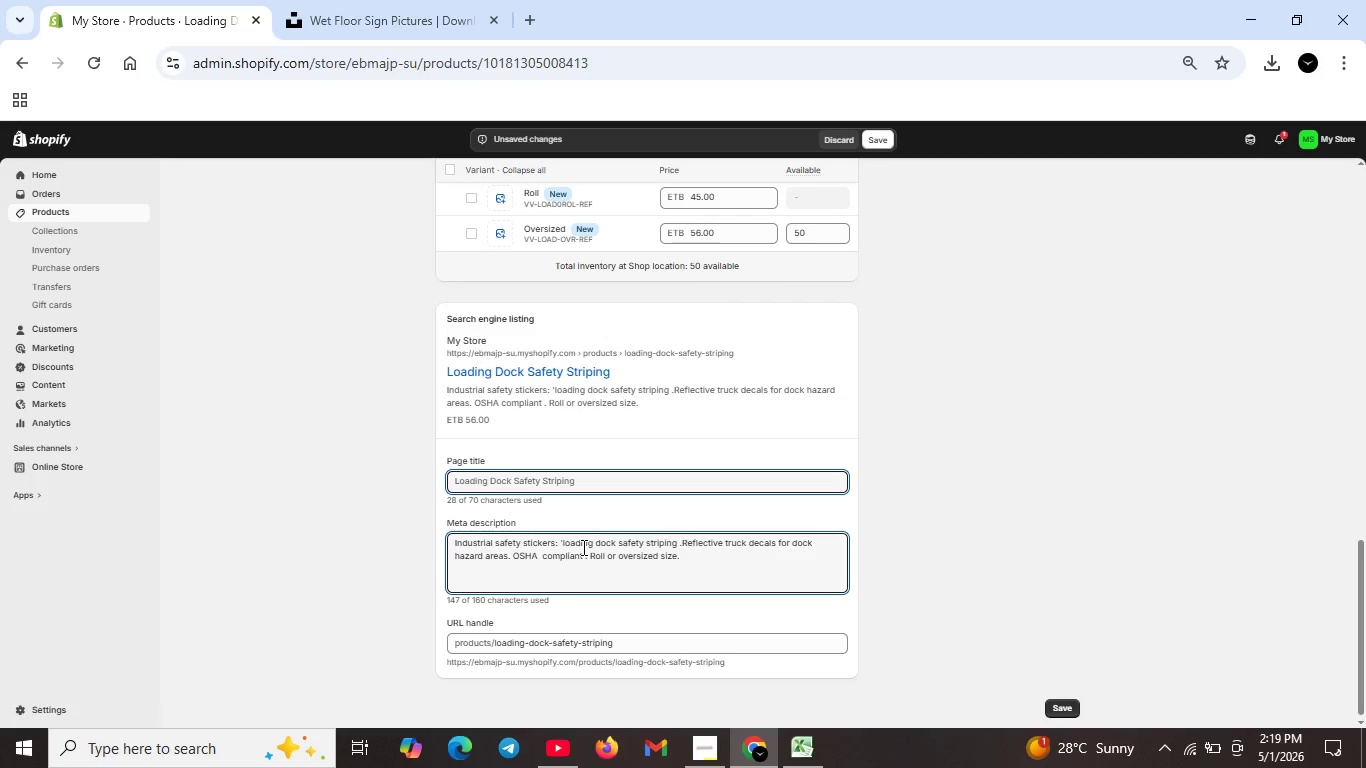 
key(Backspace)
 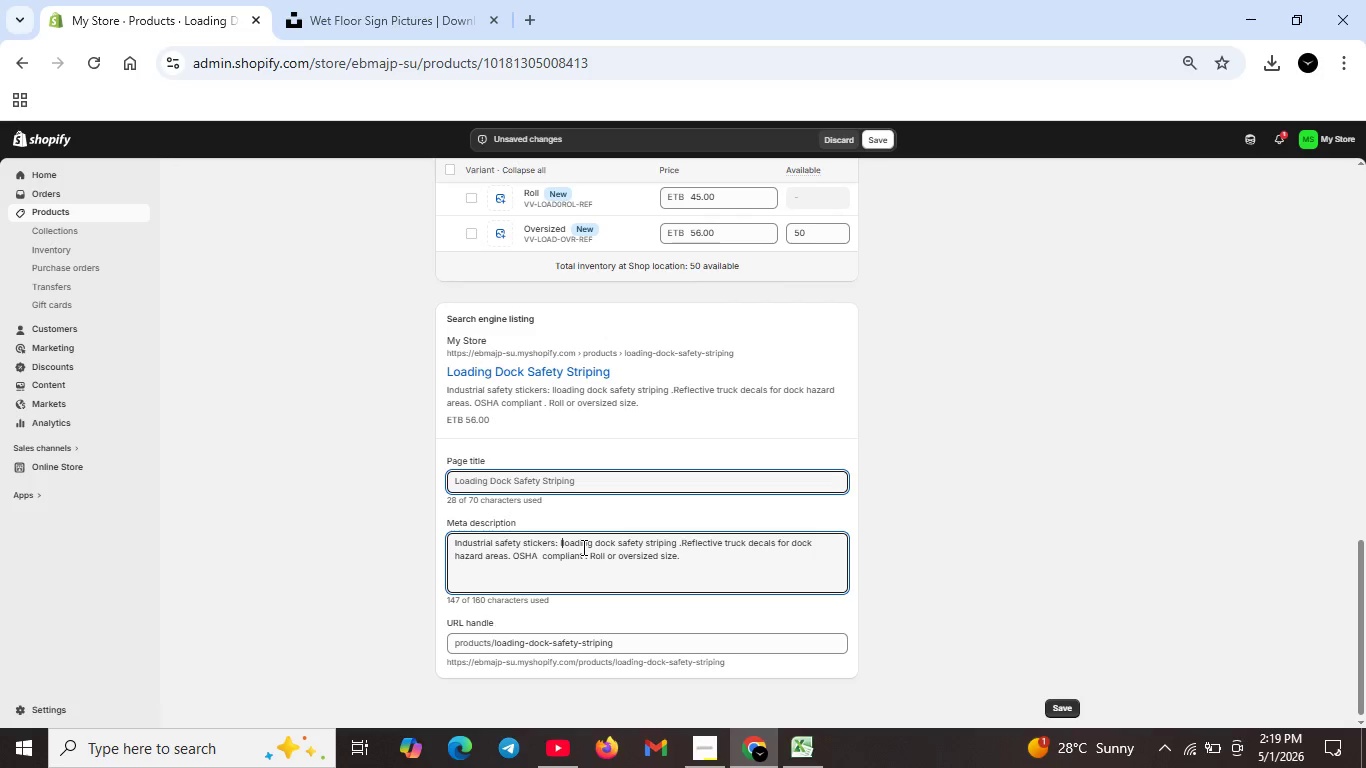 
key(L)
 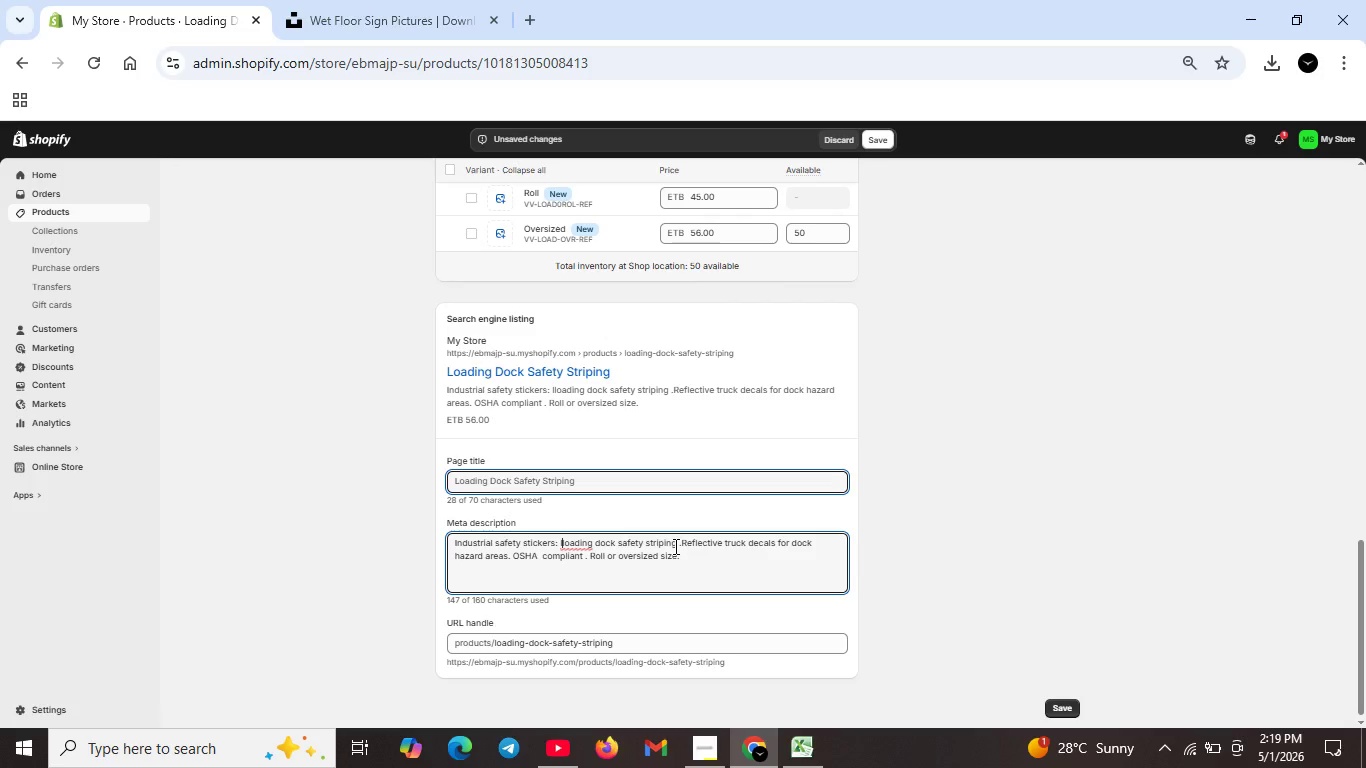 
key(Backspace)
 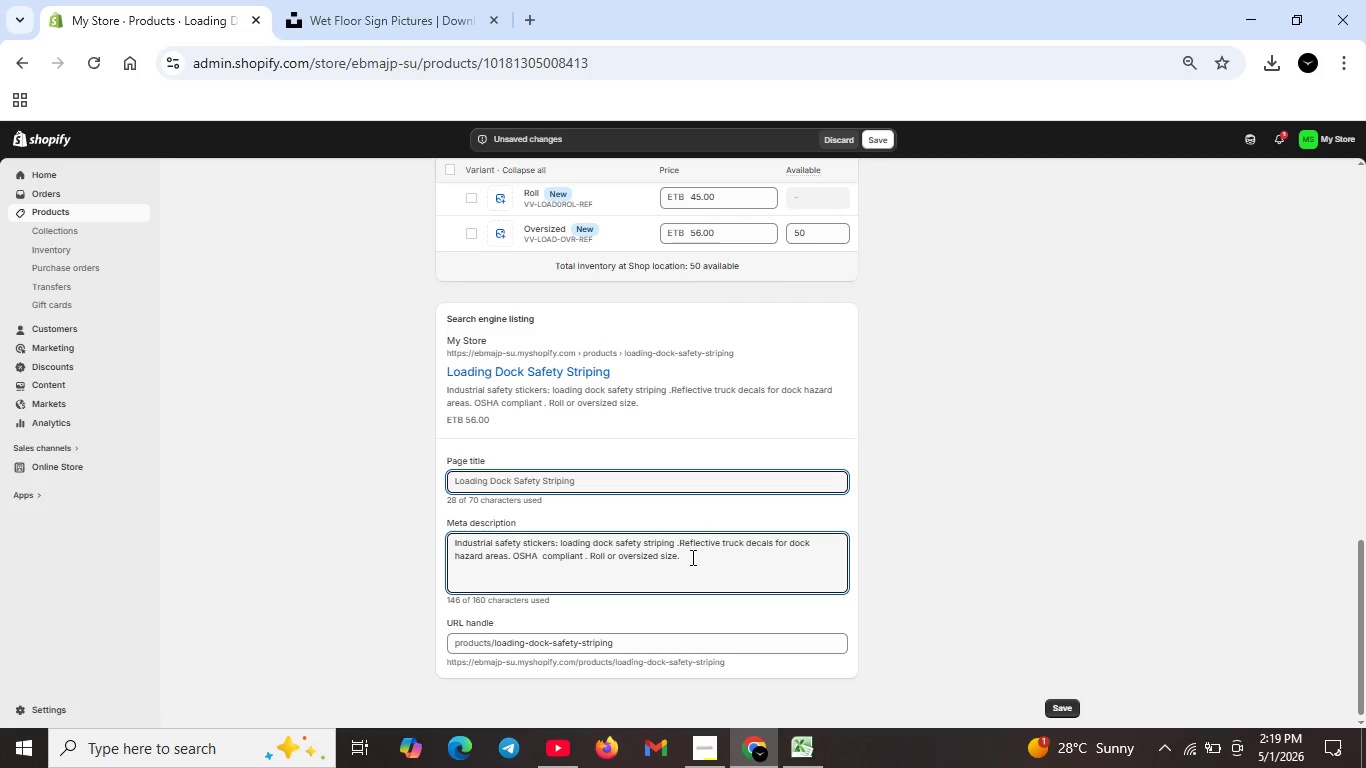 
scroll: coordinate [689, 557], scroll_direction: down, amount: 1.0
 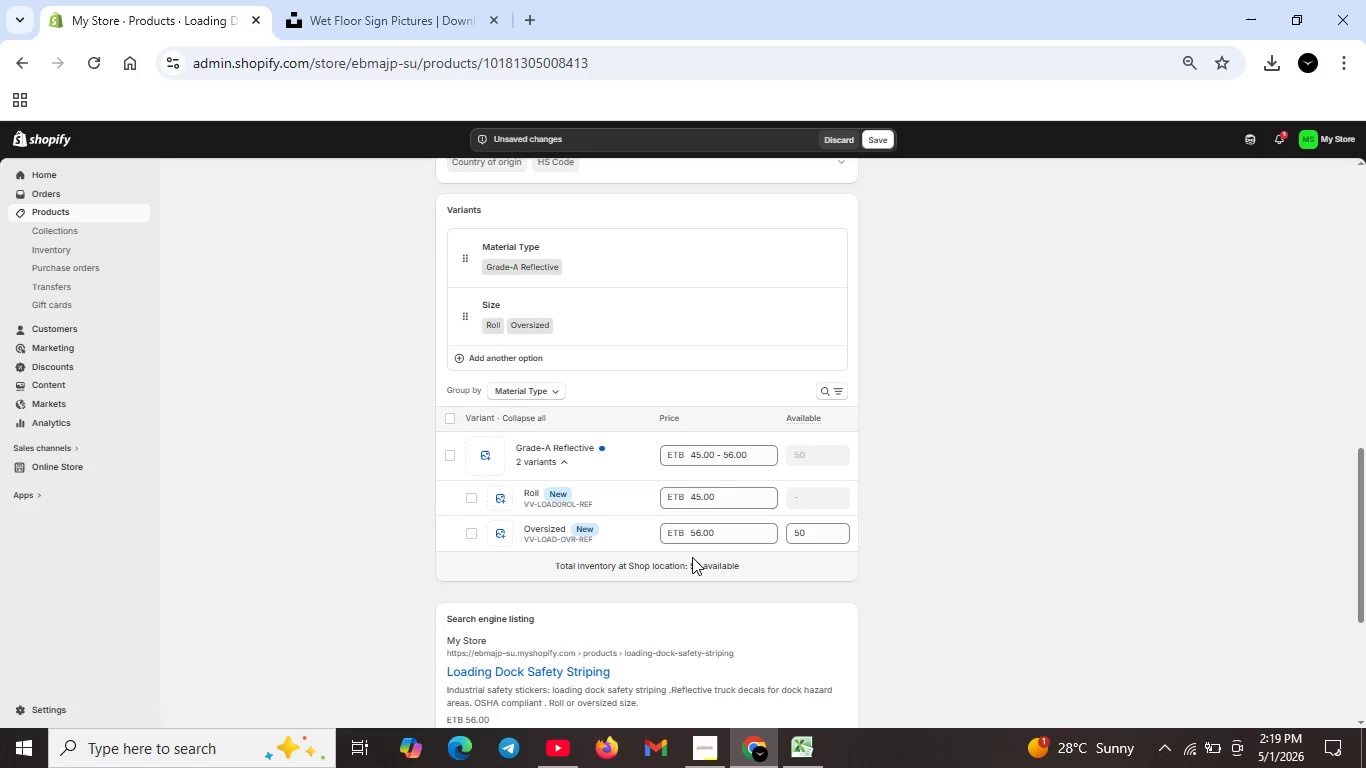 
scroll: coordinate [692, 557], scroll_direction: up, amount: 3.0
 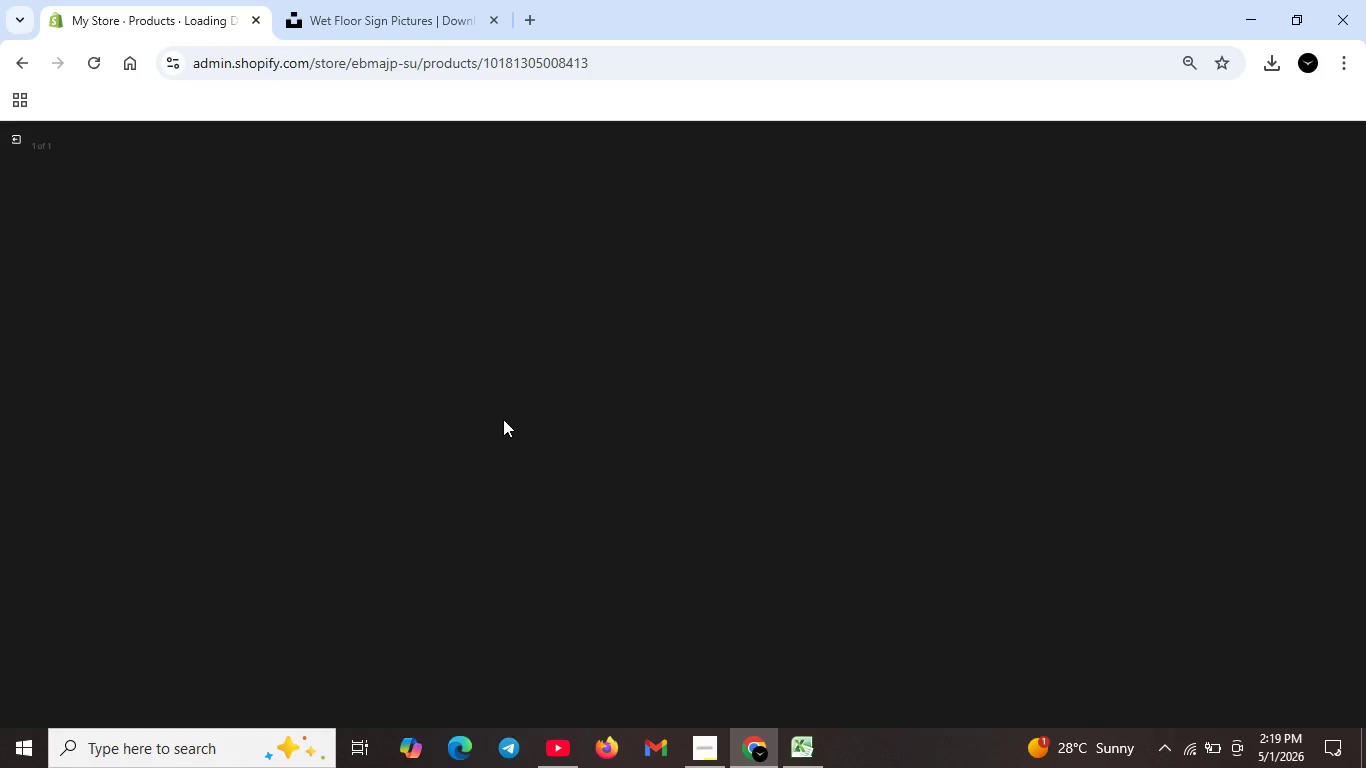 
double_click([503, 419])
 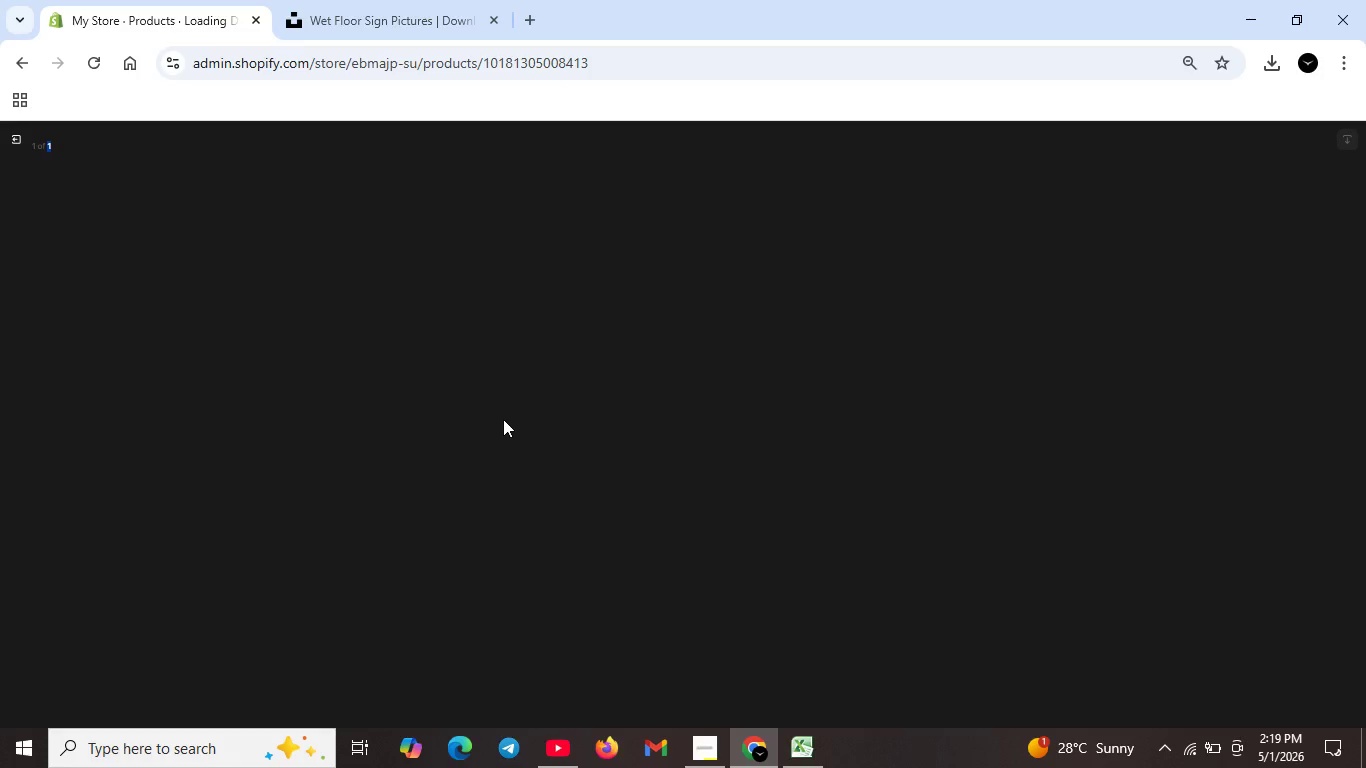 
wait(7.31)
 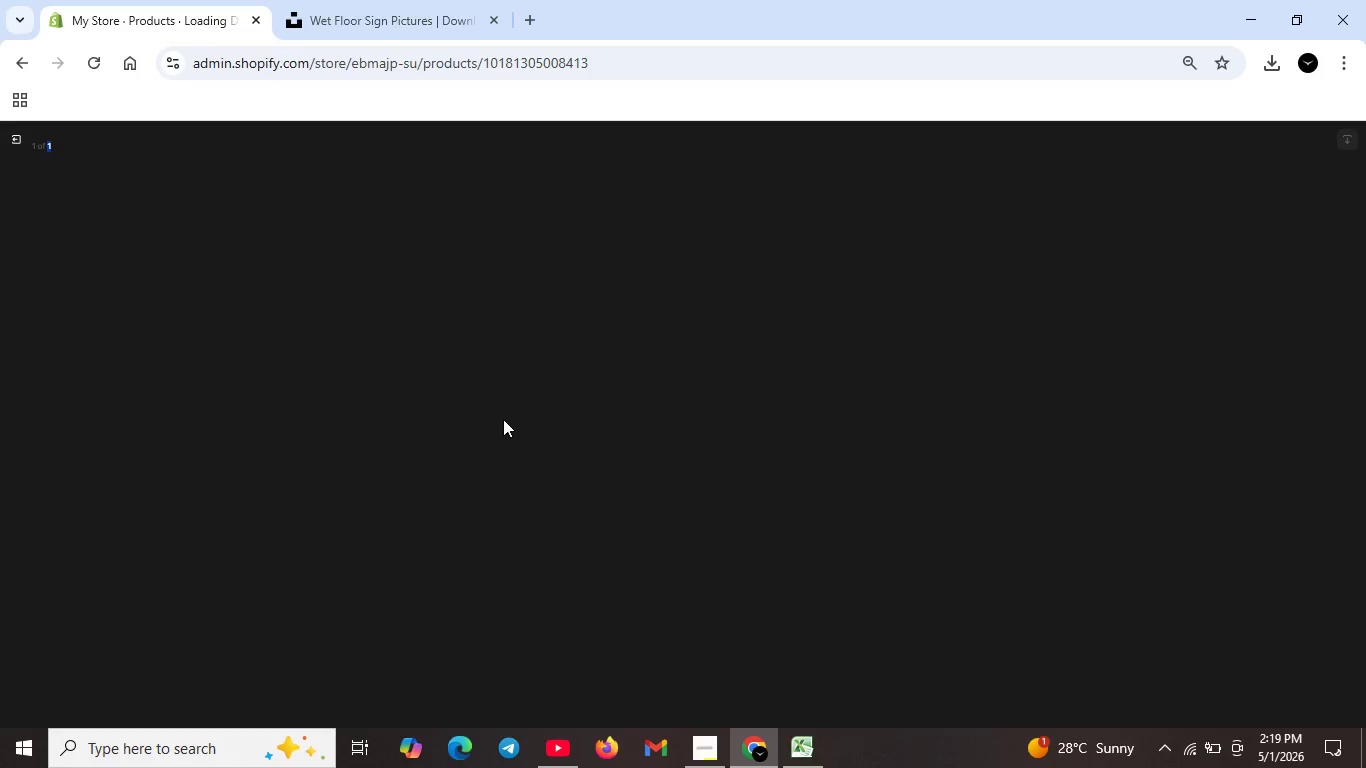 
scroll: coordinate [255, 368], scroll_direction: up, amount: 12.0
 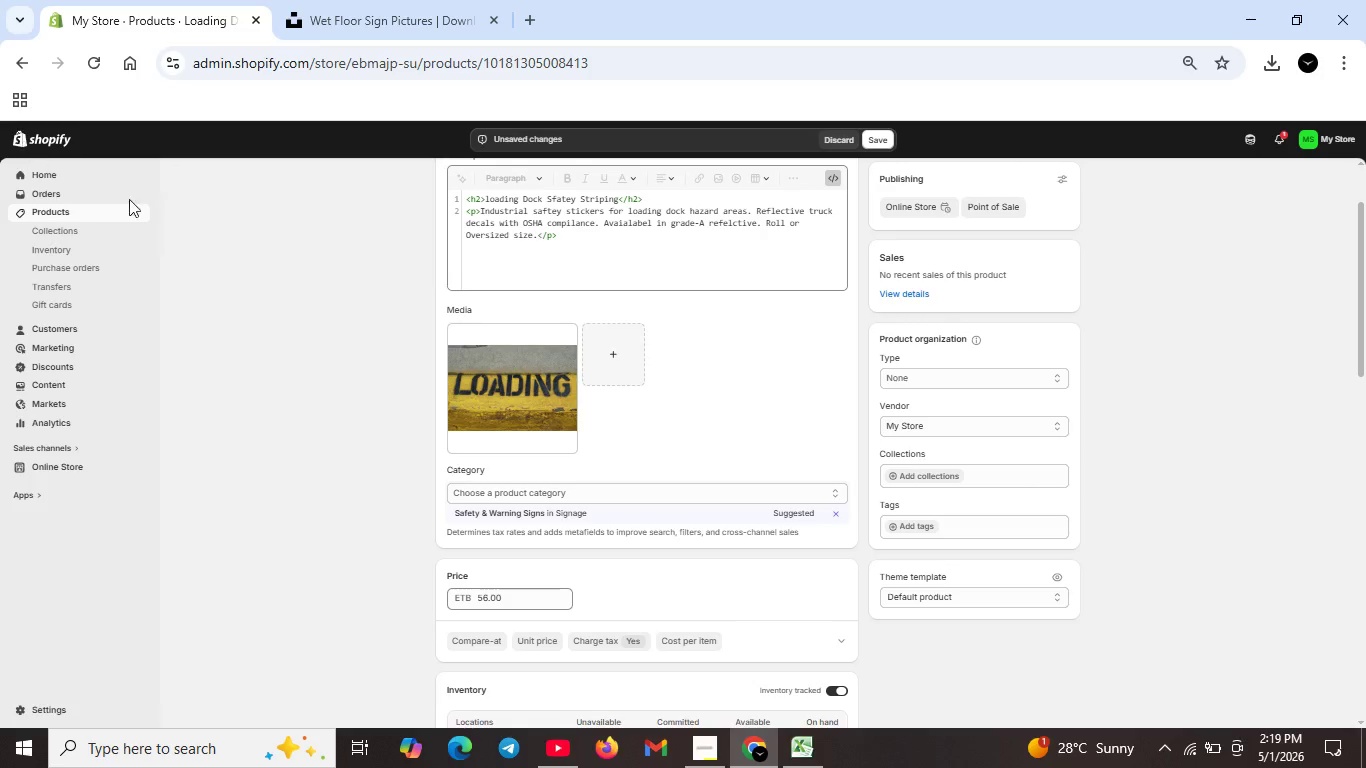 
left_click([22, 138])
 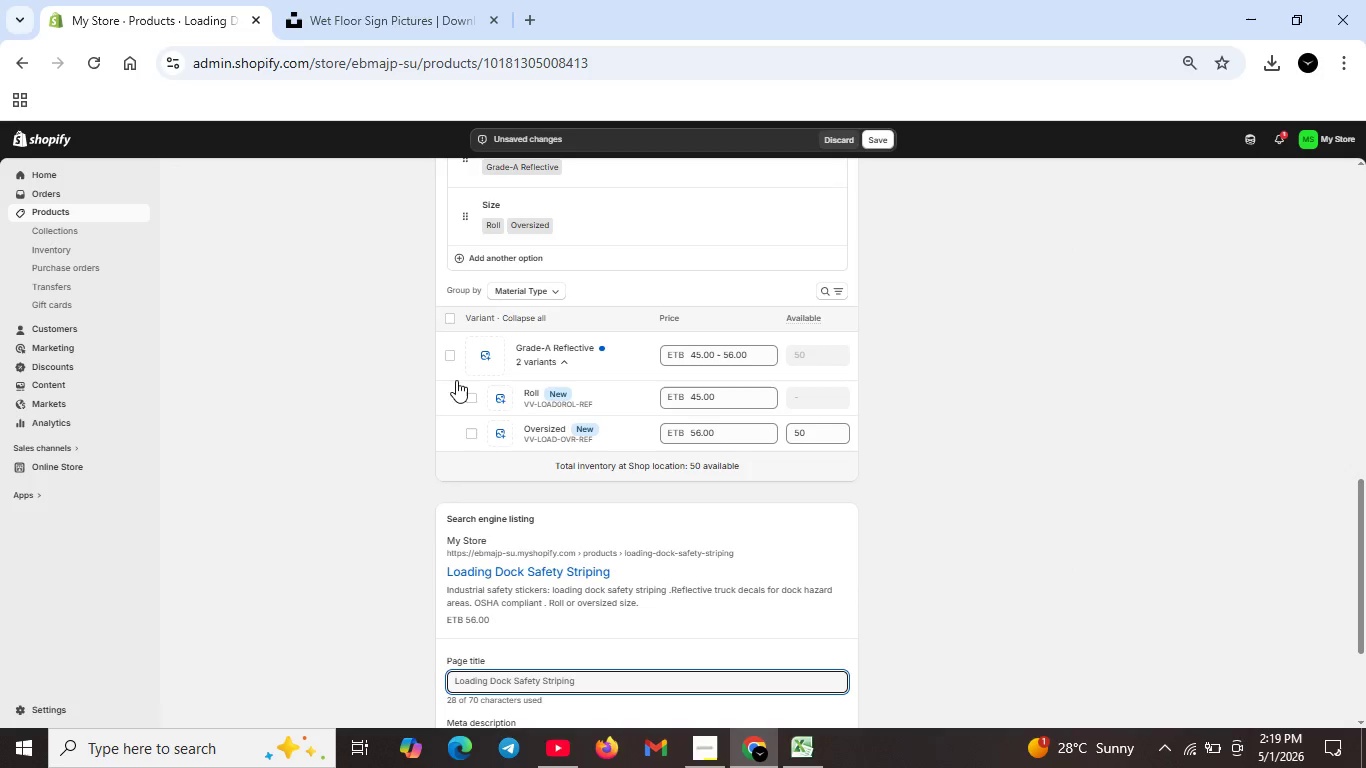 
scroll: coordinate [598, 539], scroll_direction: down, amount: 17.0
 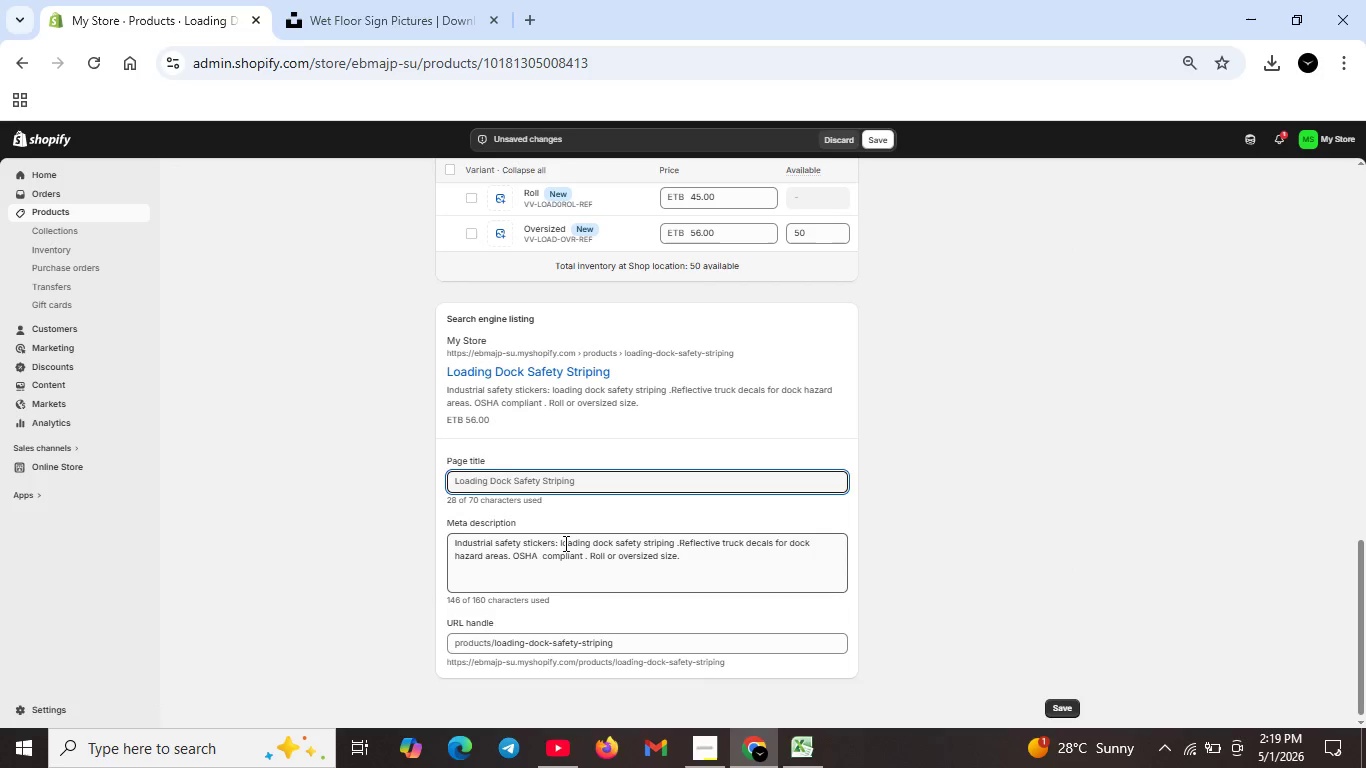 
left_click([564, 543])
 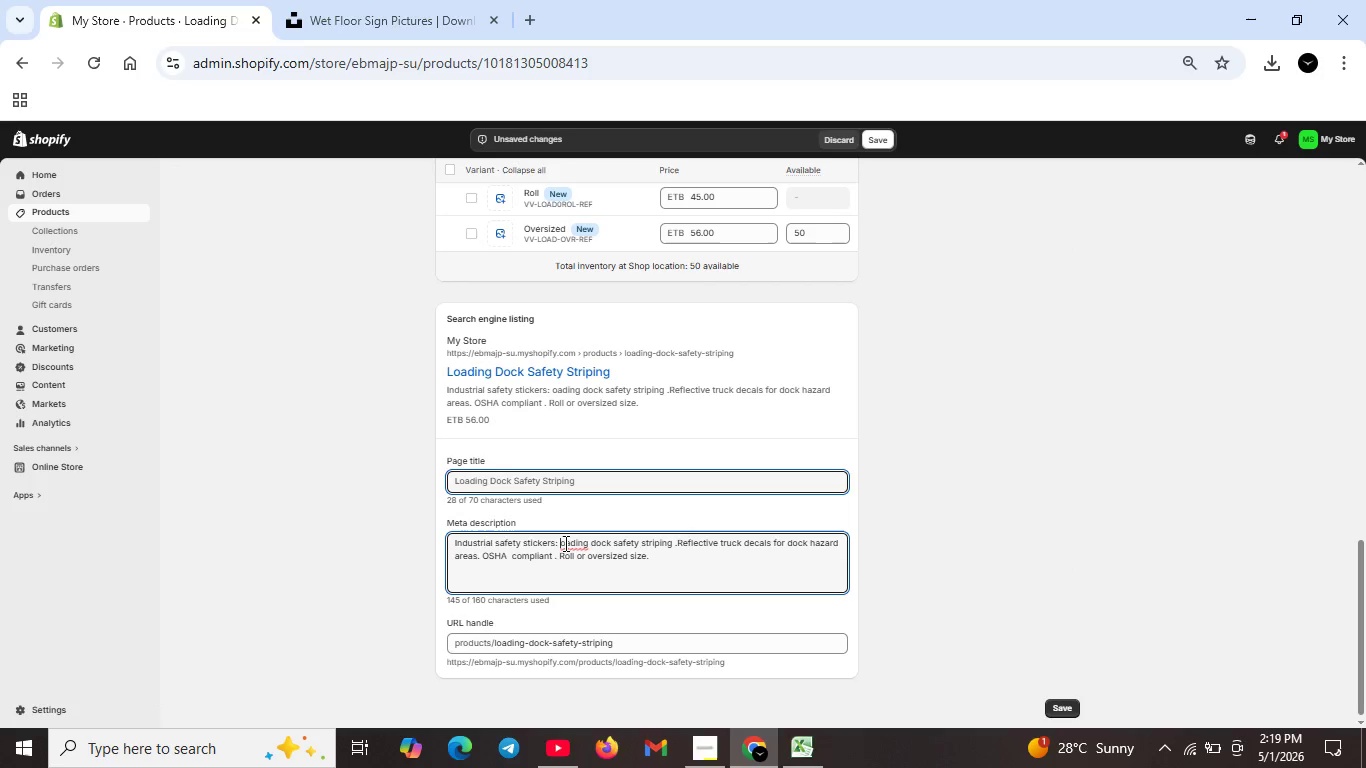 
key(Backspace)
 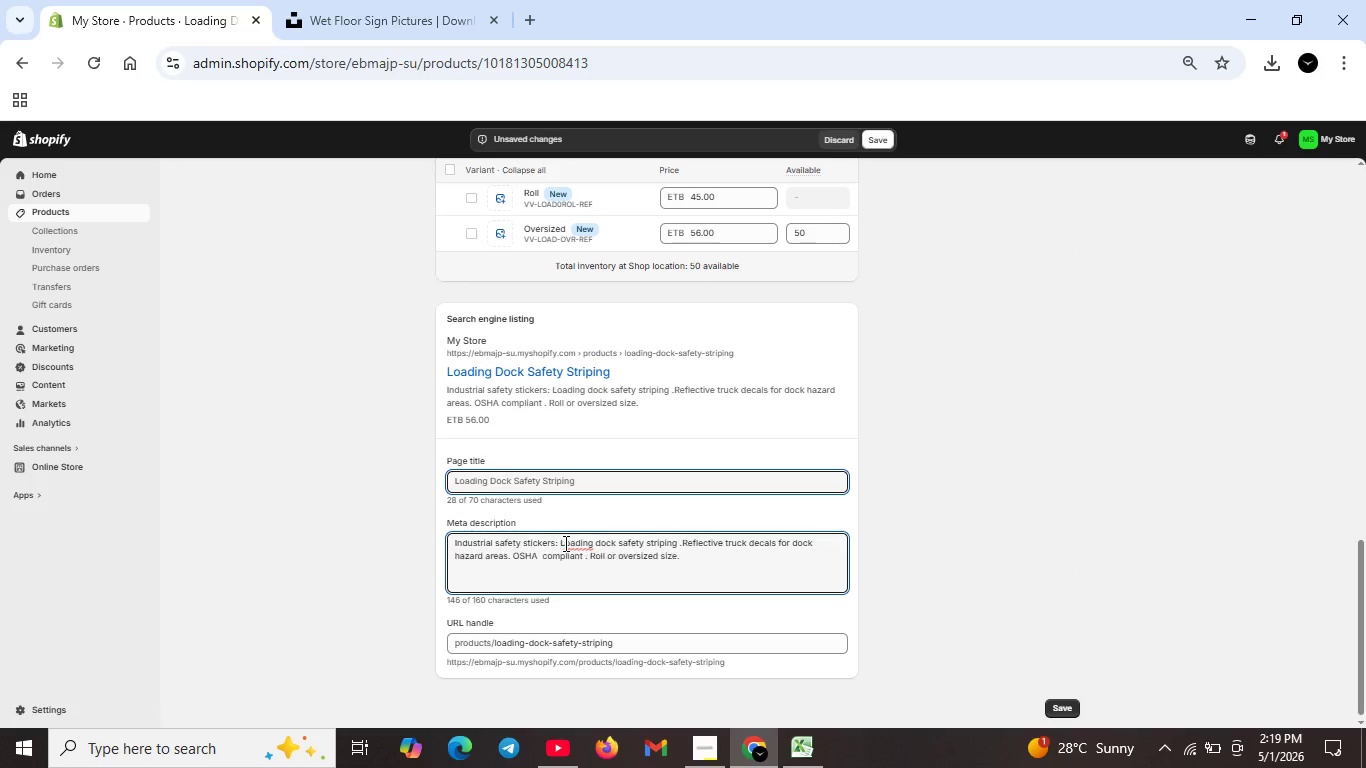 
key(CapsLock)
 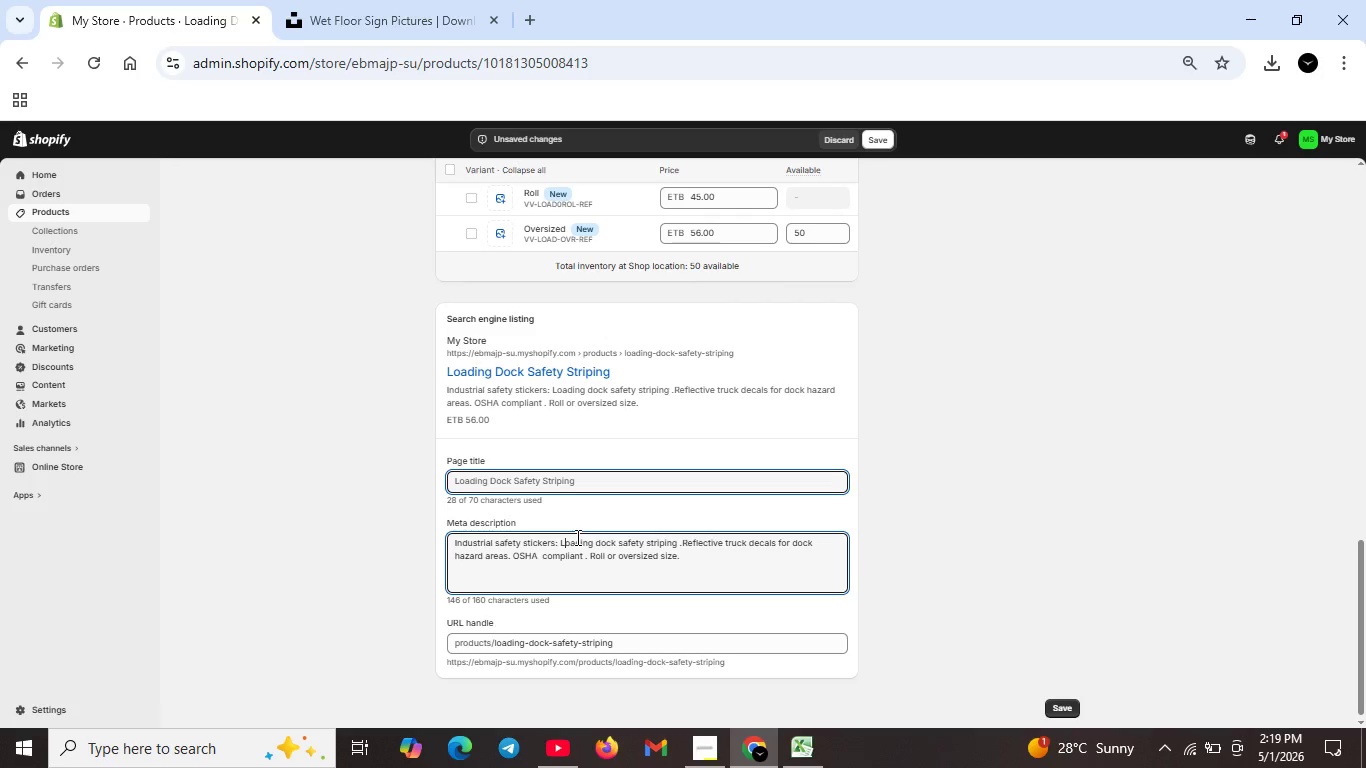 
key(L)
 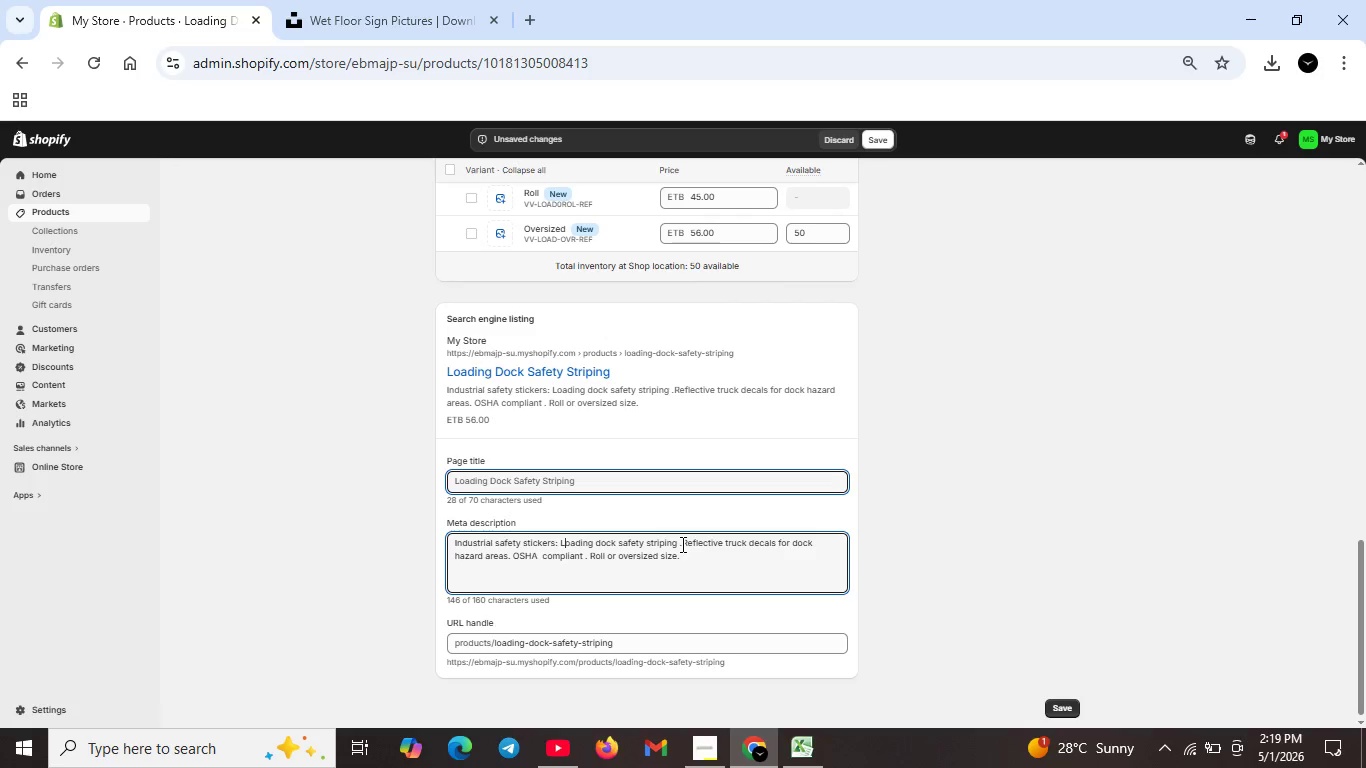 
left_click([681, 544])
 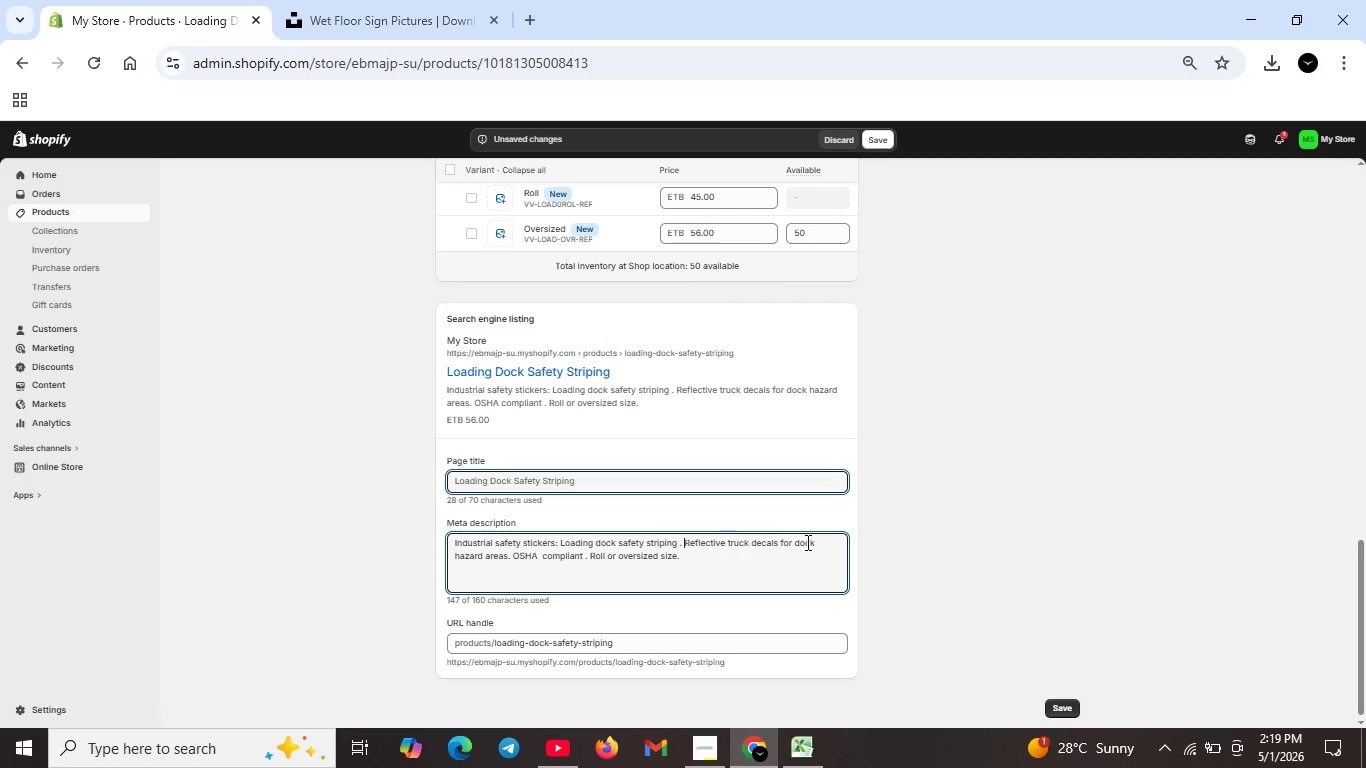 
key(Space)
 